 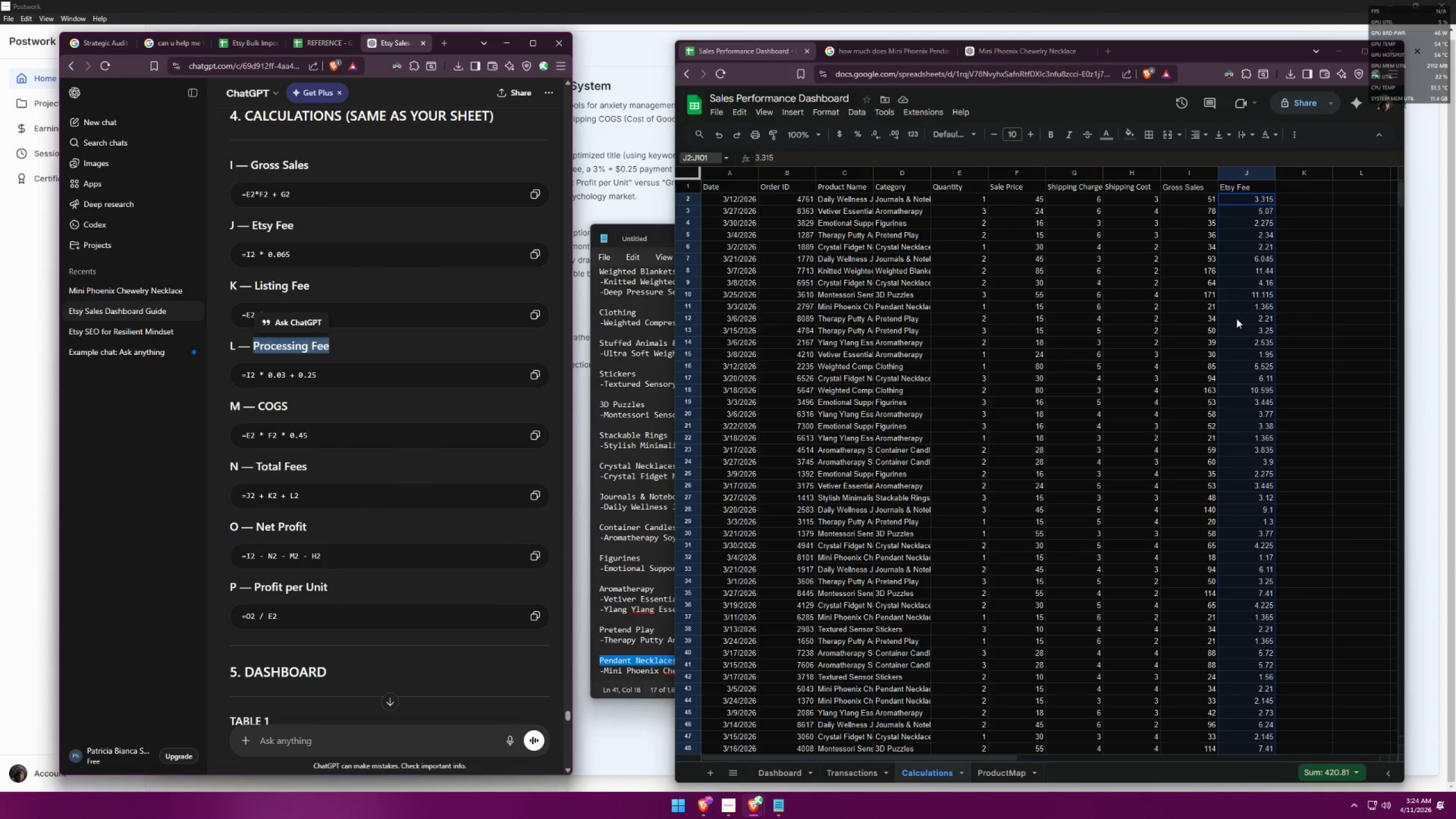 
left_click_drag(start_coordinate=[256, 284], to_coordinate=[295, 280])
 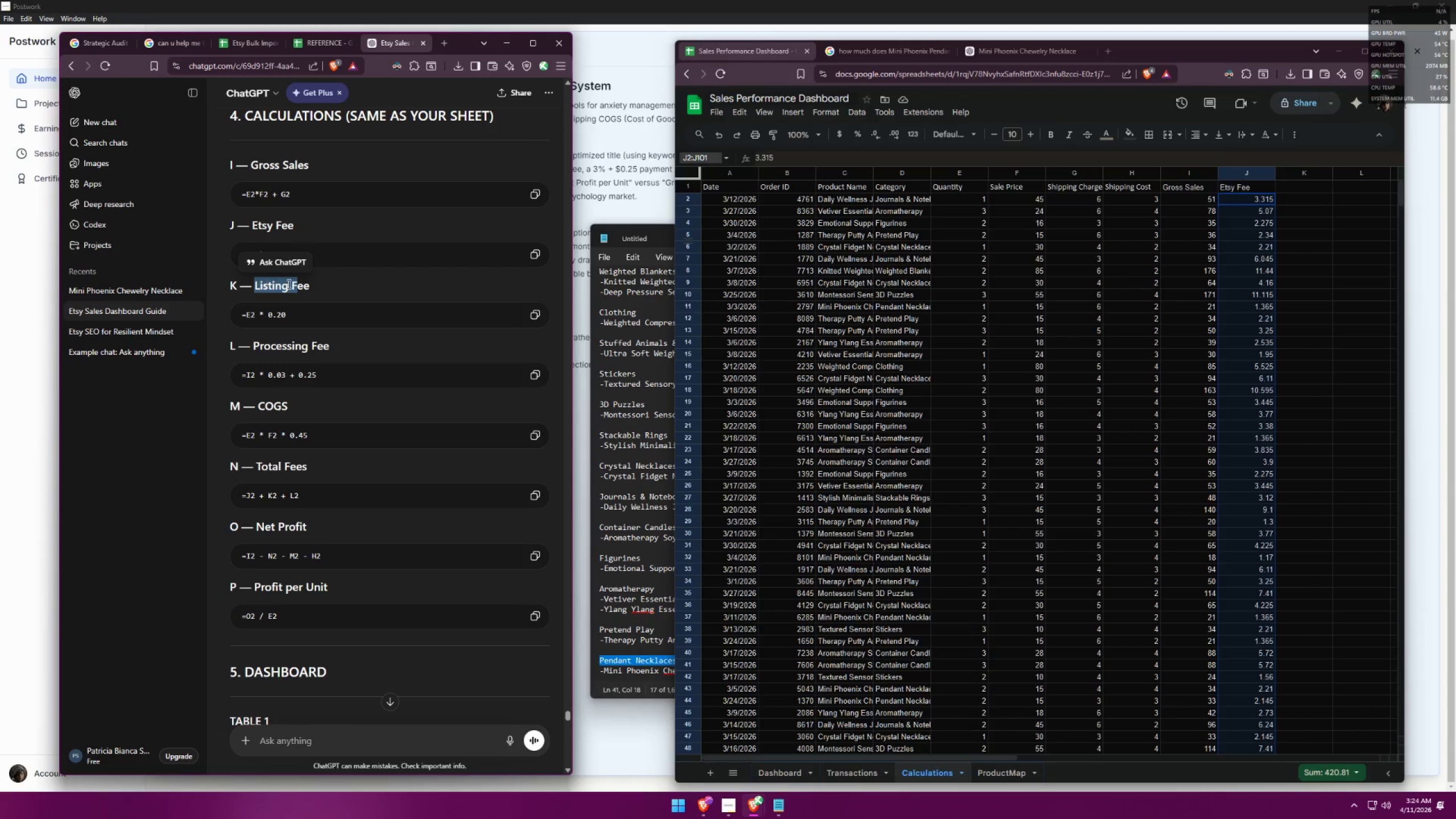 
left_click([296, 284])
 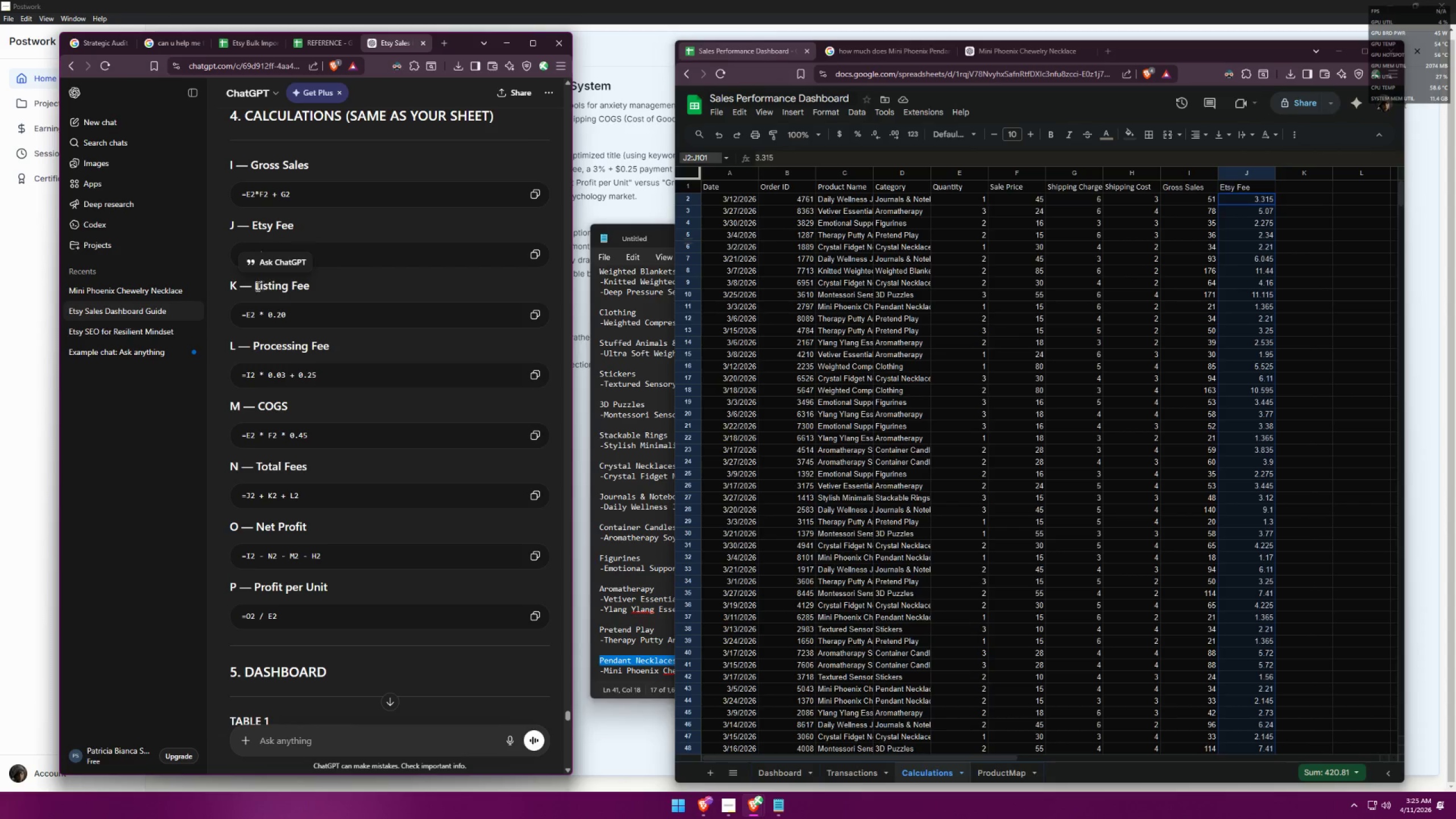 
left_click_drag(start_coordinate=[252, 286], to_coordinate=[334, 284])
 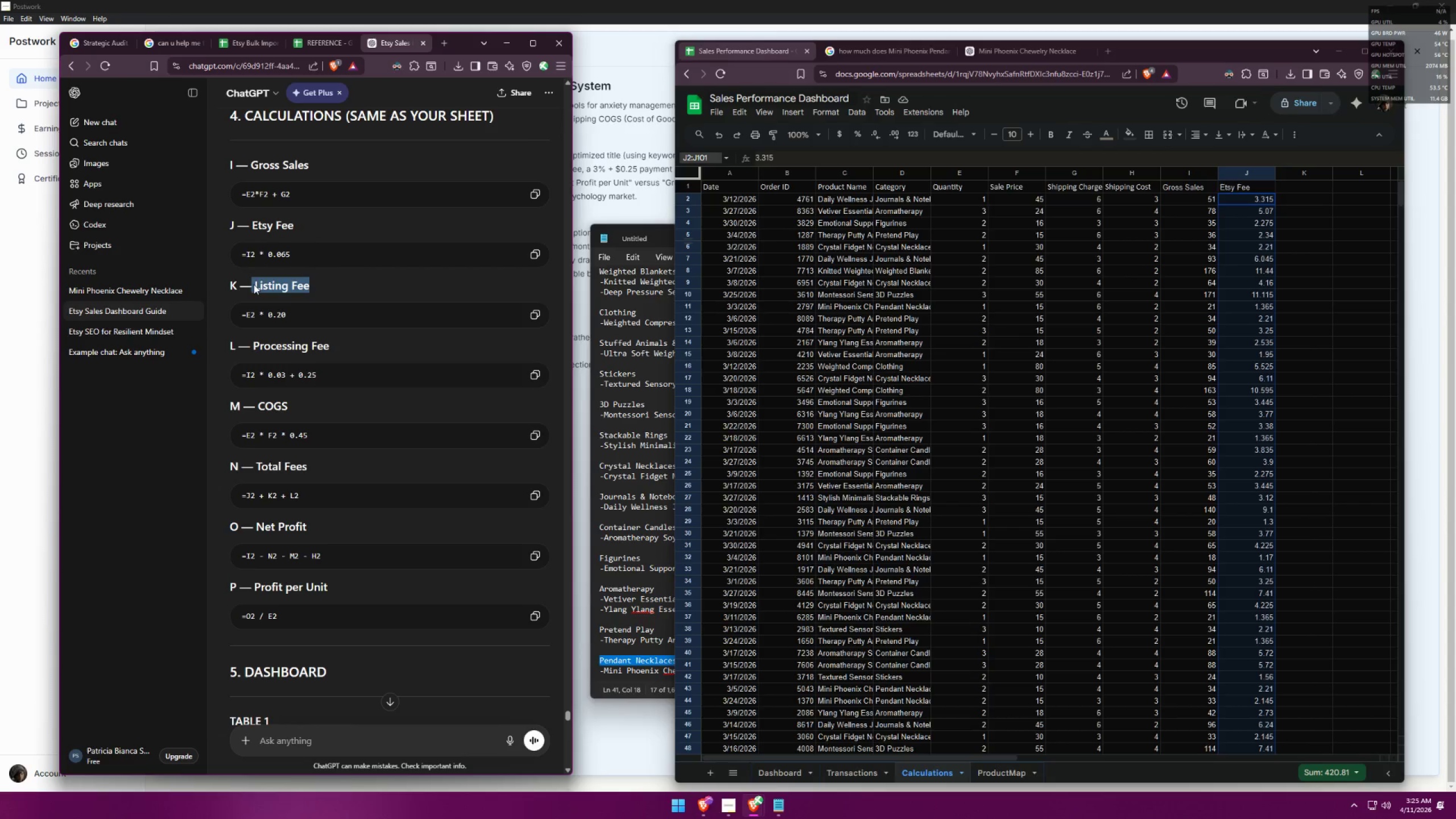 
double_click([254, 284])
 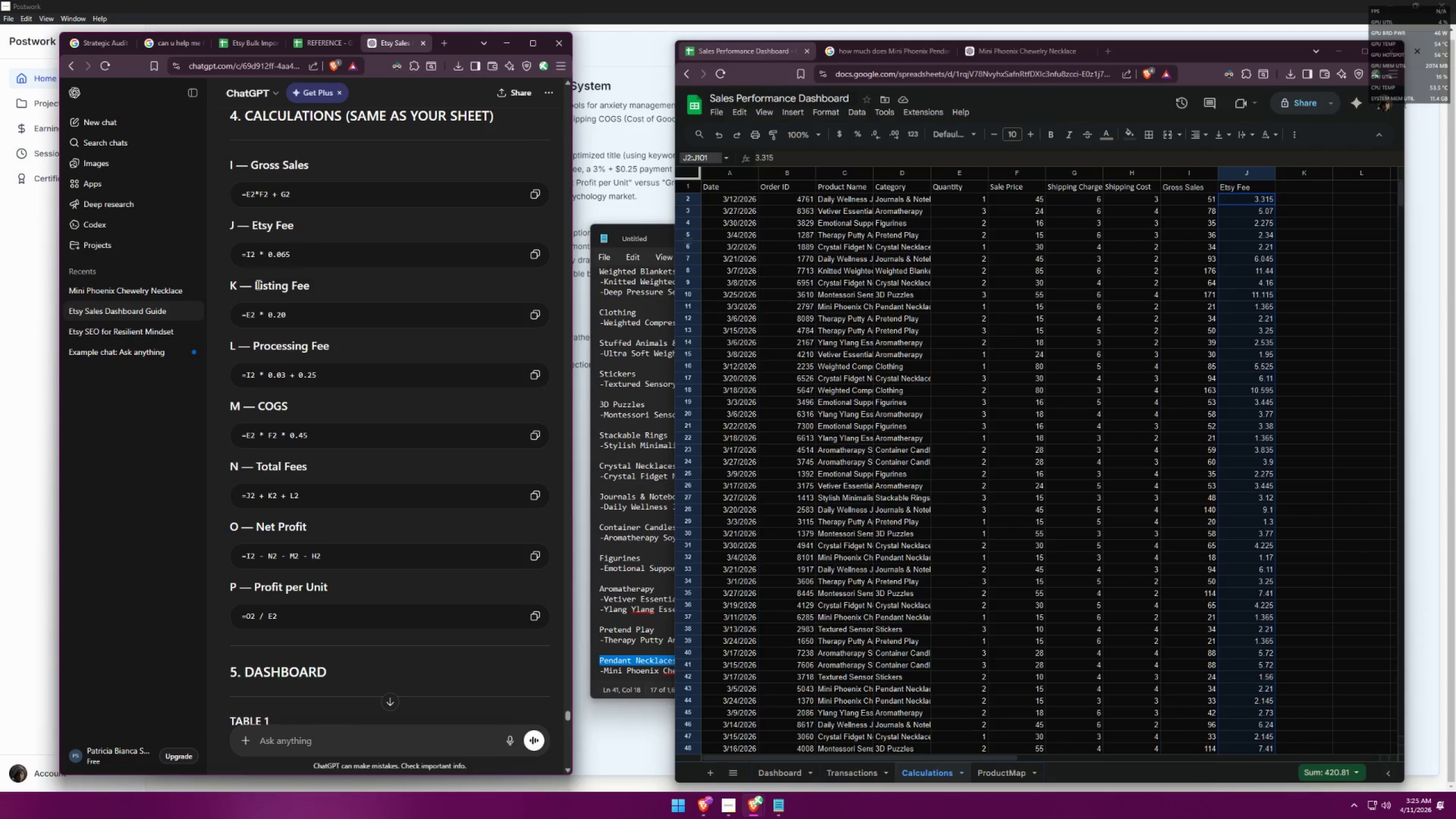 
left_click_drag(start_coordinate=[256, 284], to_coordinate=[330, 280])
 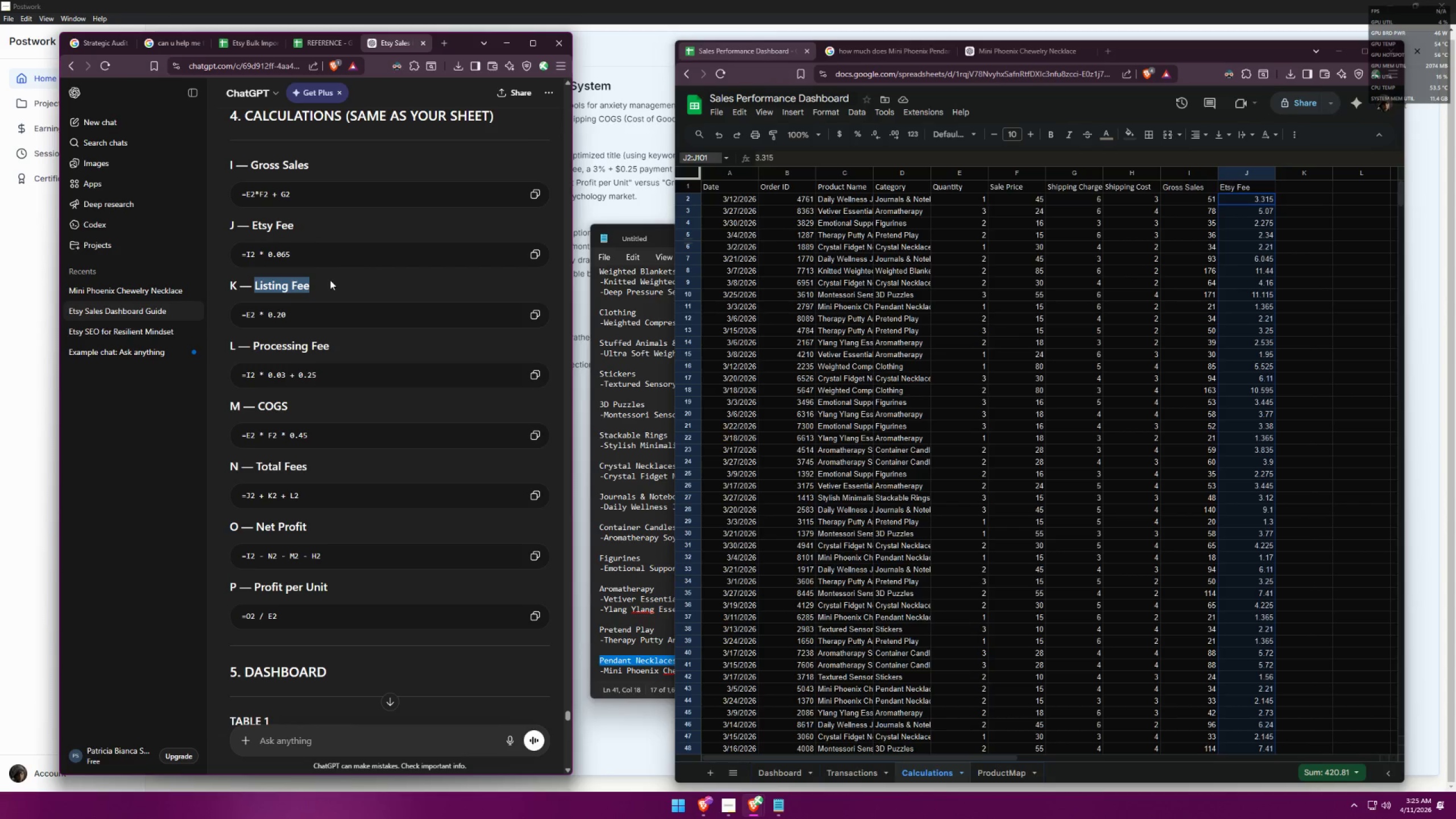 
key(Control+ControlLeft)
 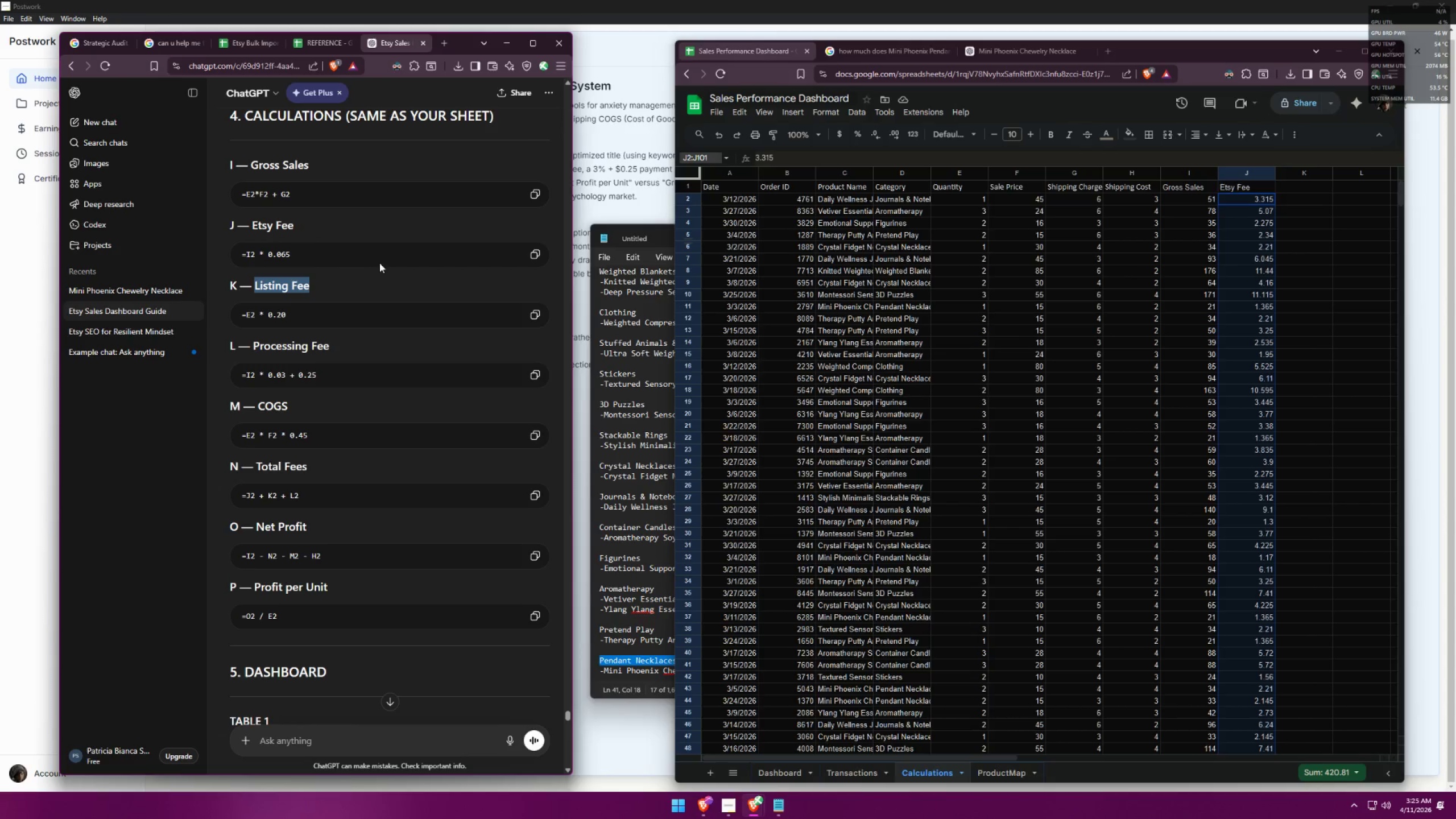 
key(Control+C)
 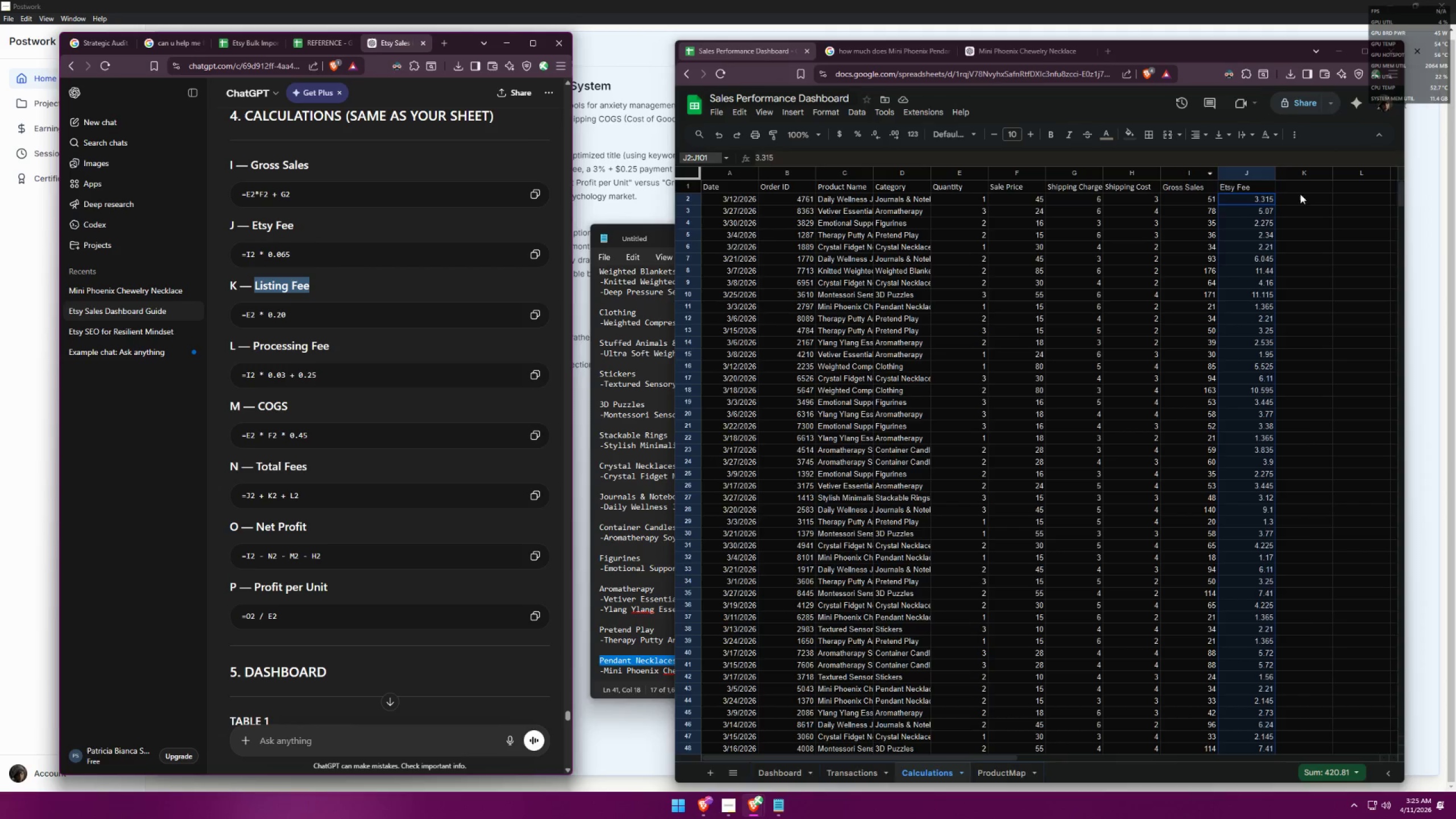 
double_click([1307, 185])
 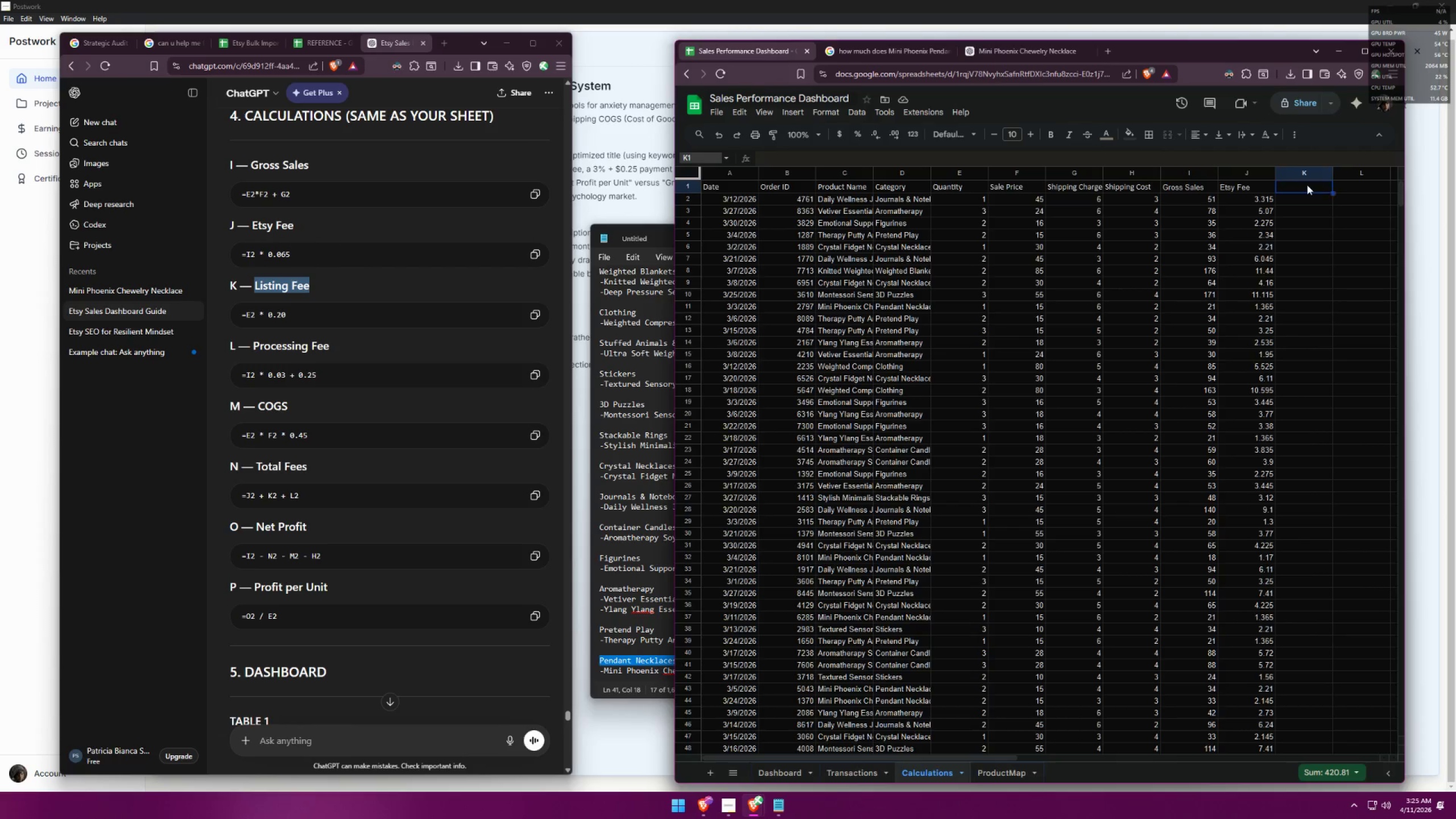 
key(Control+ControlLeft)
 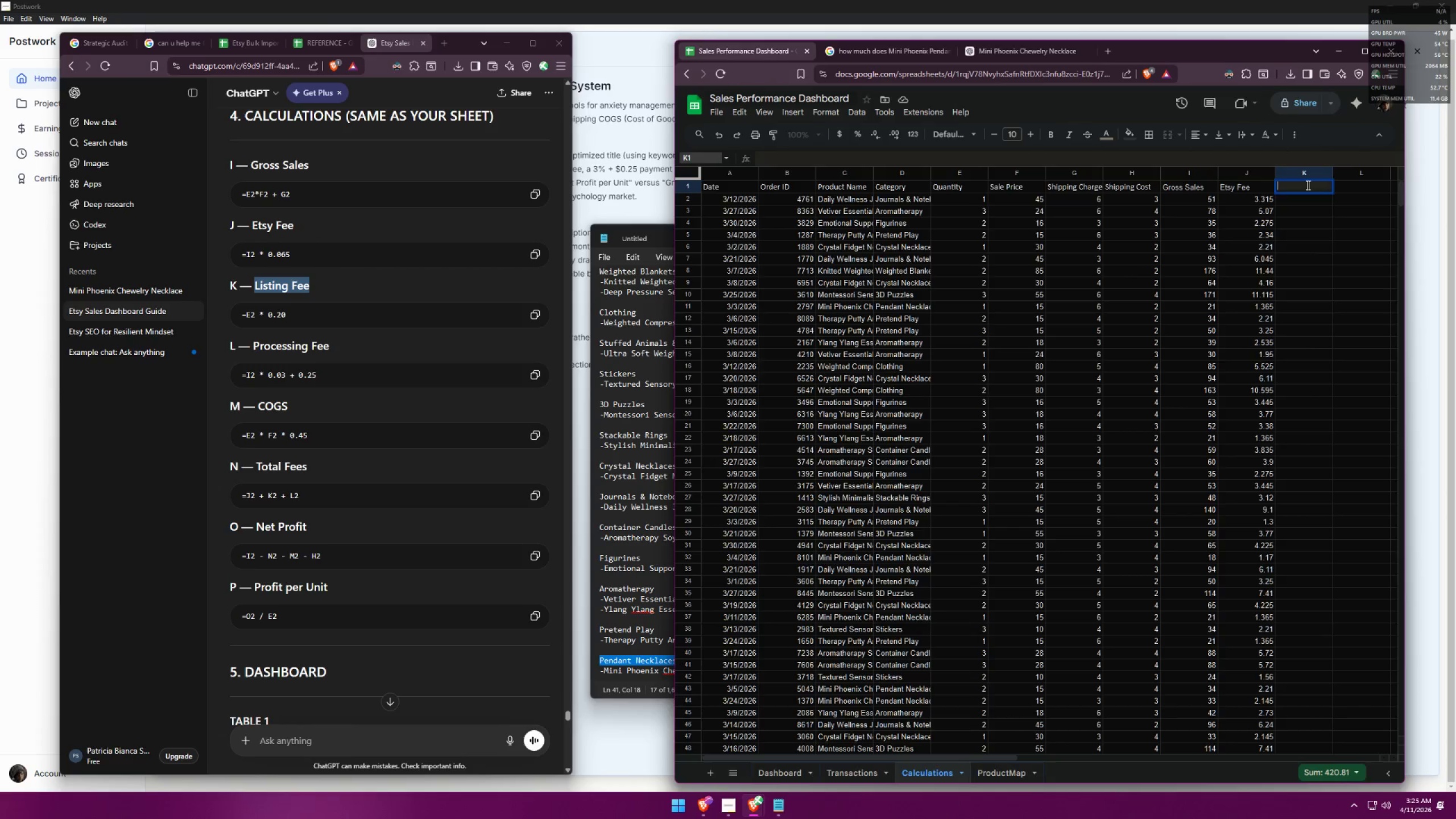 
key(Control+V)
 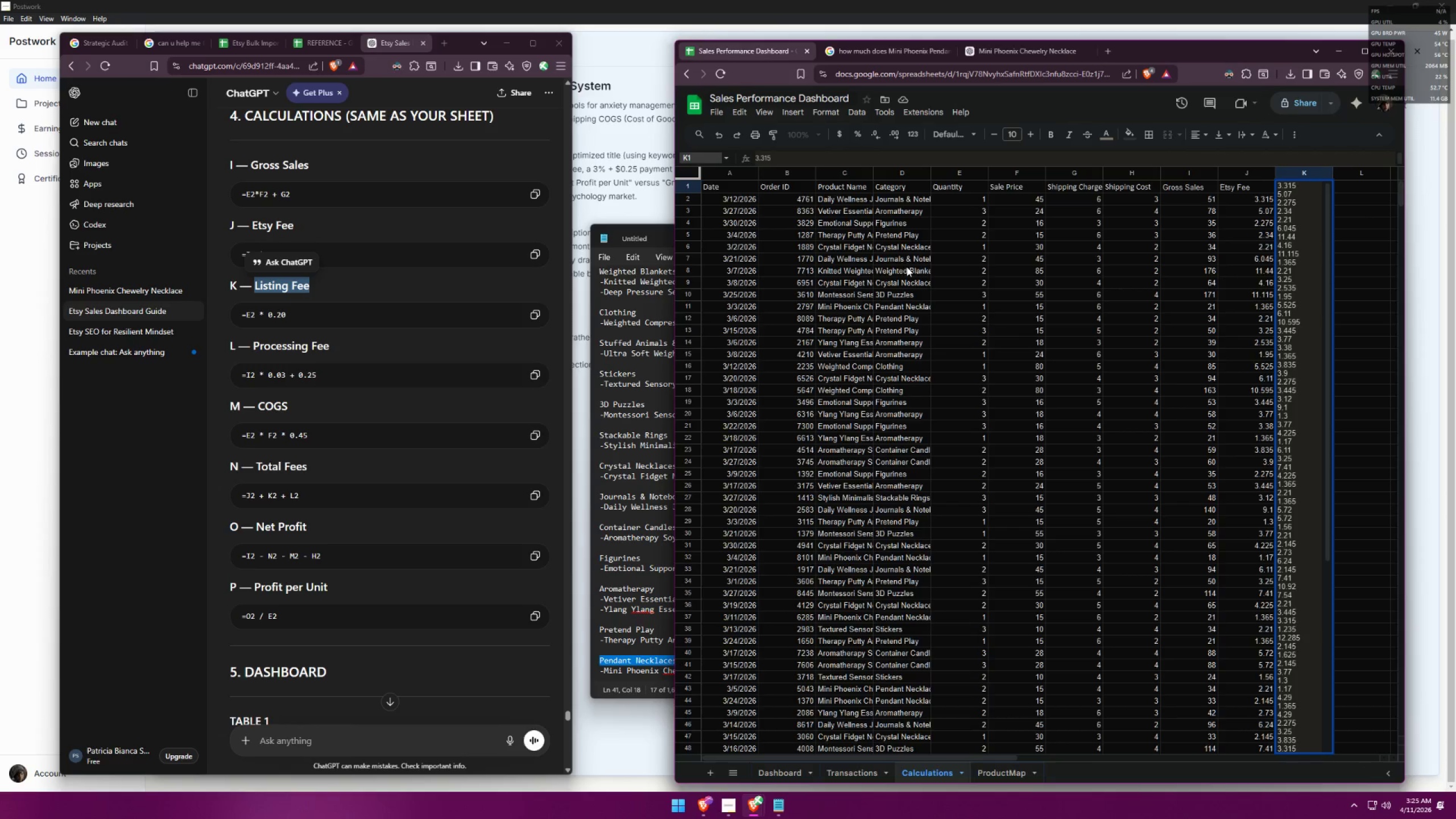 
key(Control+ControlLeft)
 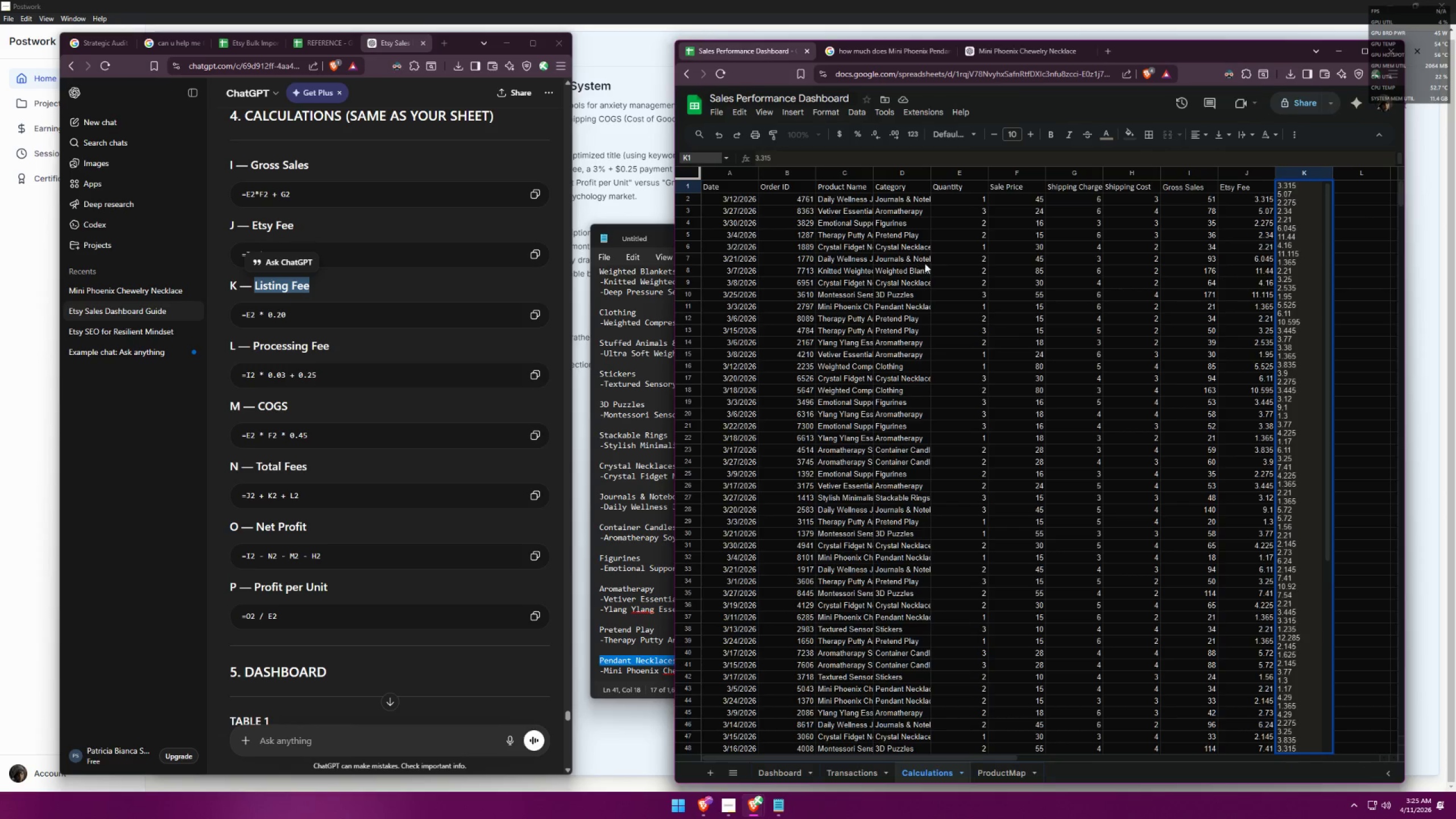 
key(Control+Z)
 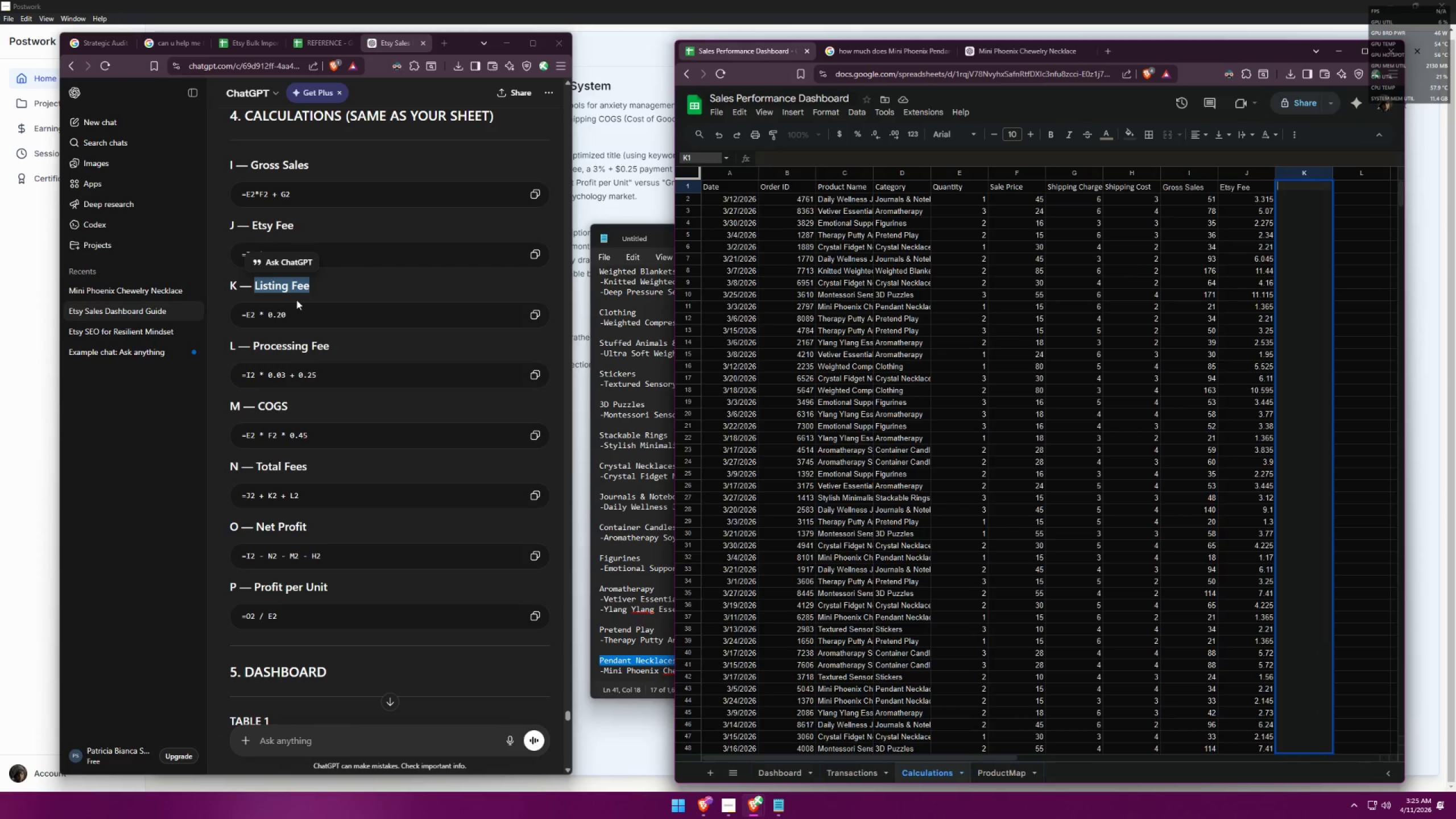 
left_click([293, 282])
 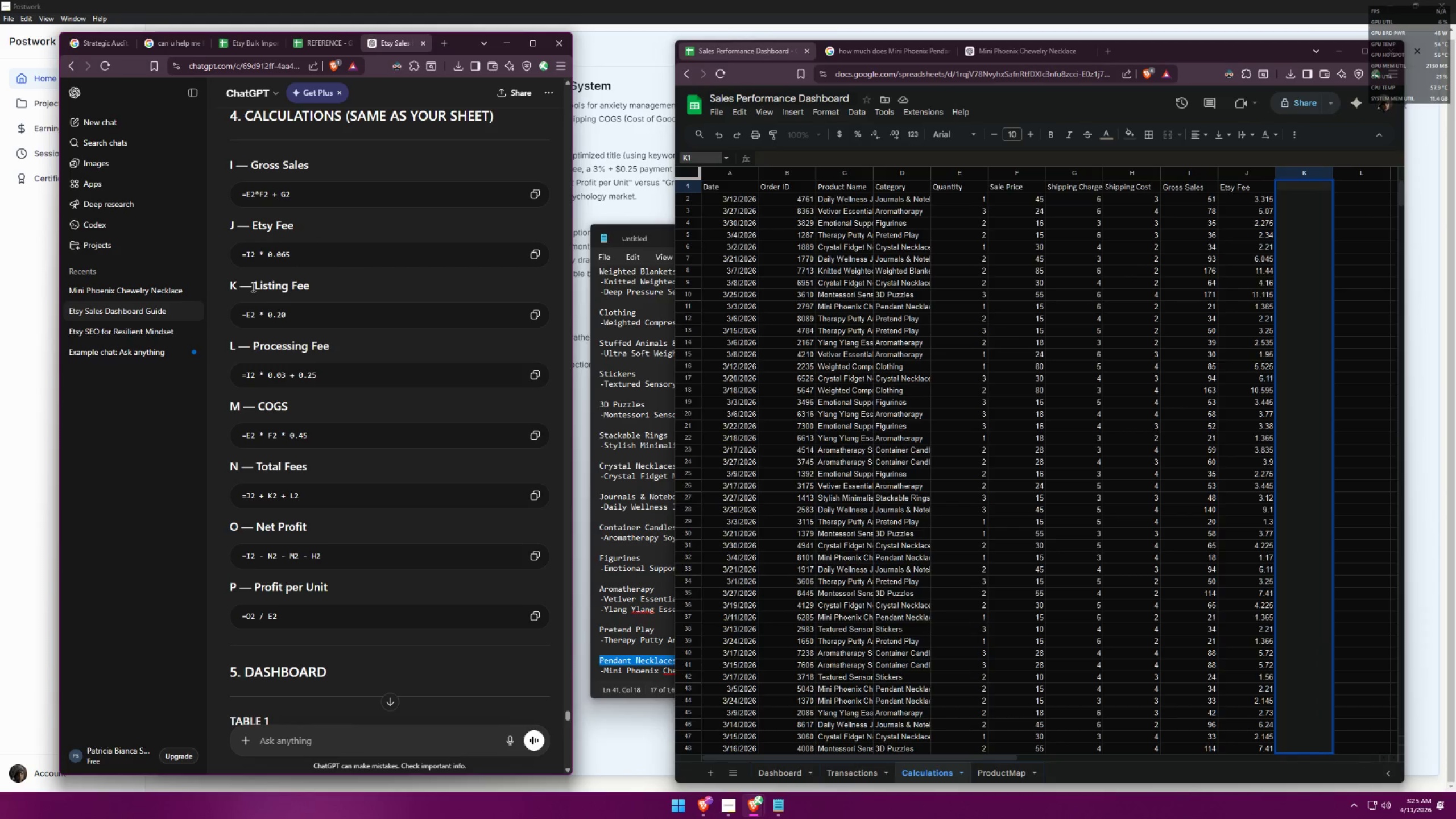 
left_click_drag(start_coordinate=[255, 285], to_coordinate=[311, 282])
 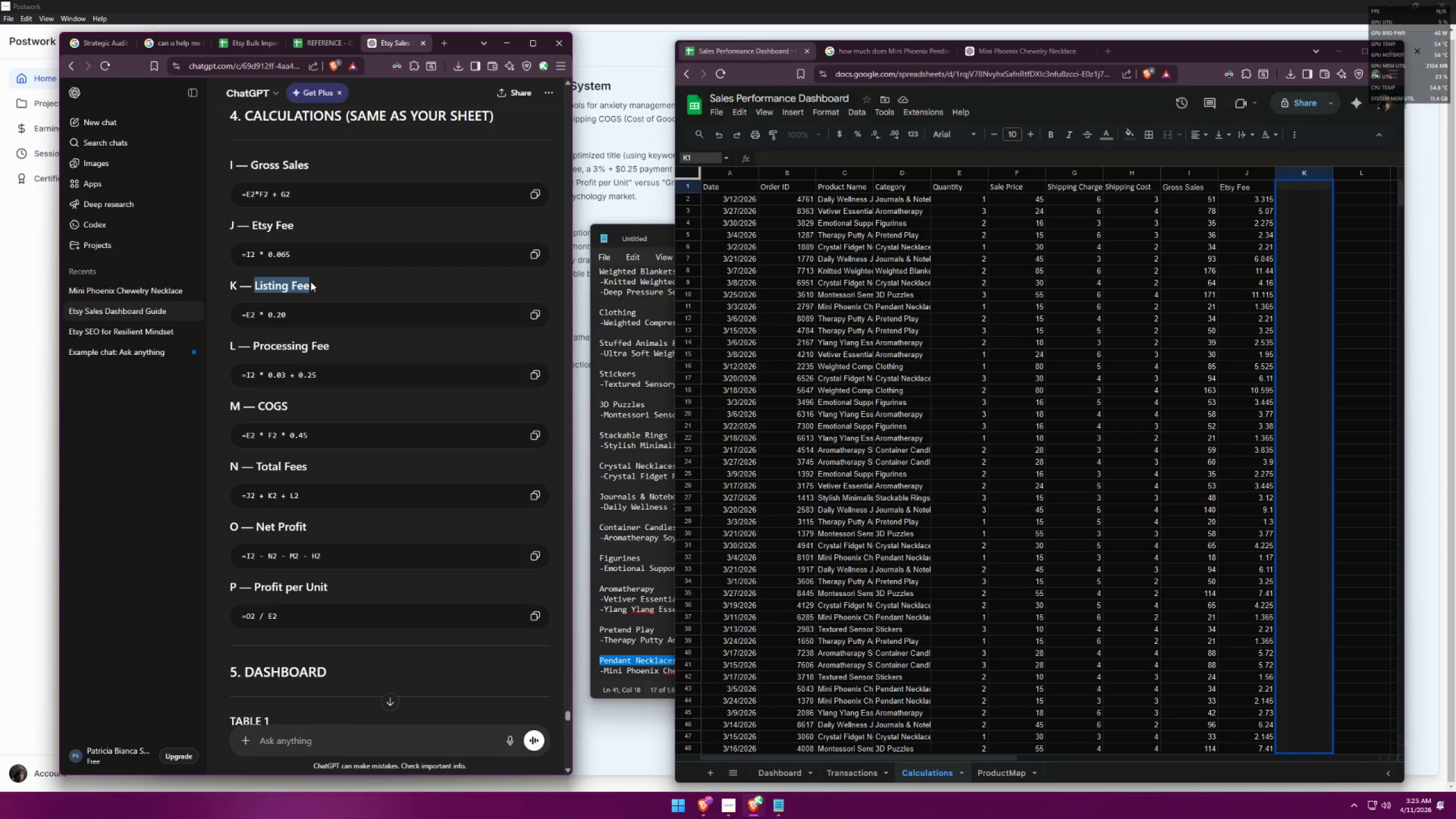 
key(Control+C)
 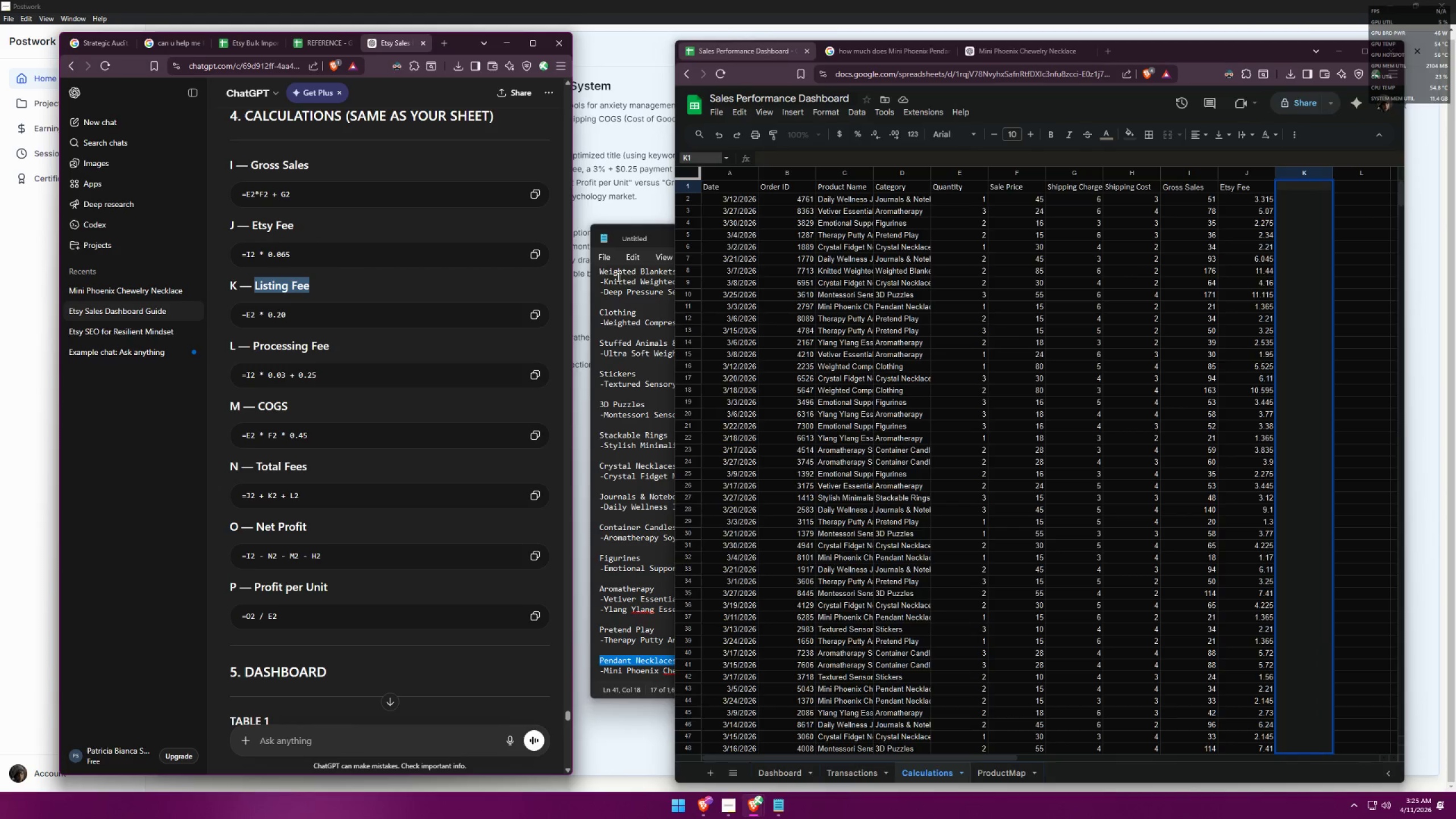 
key(Control+C)
 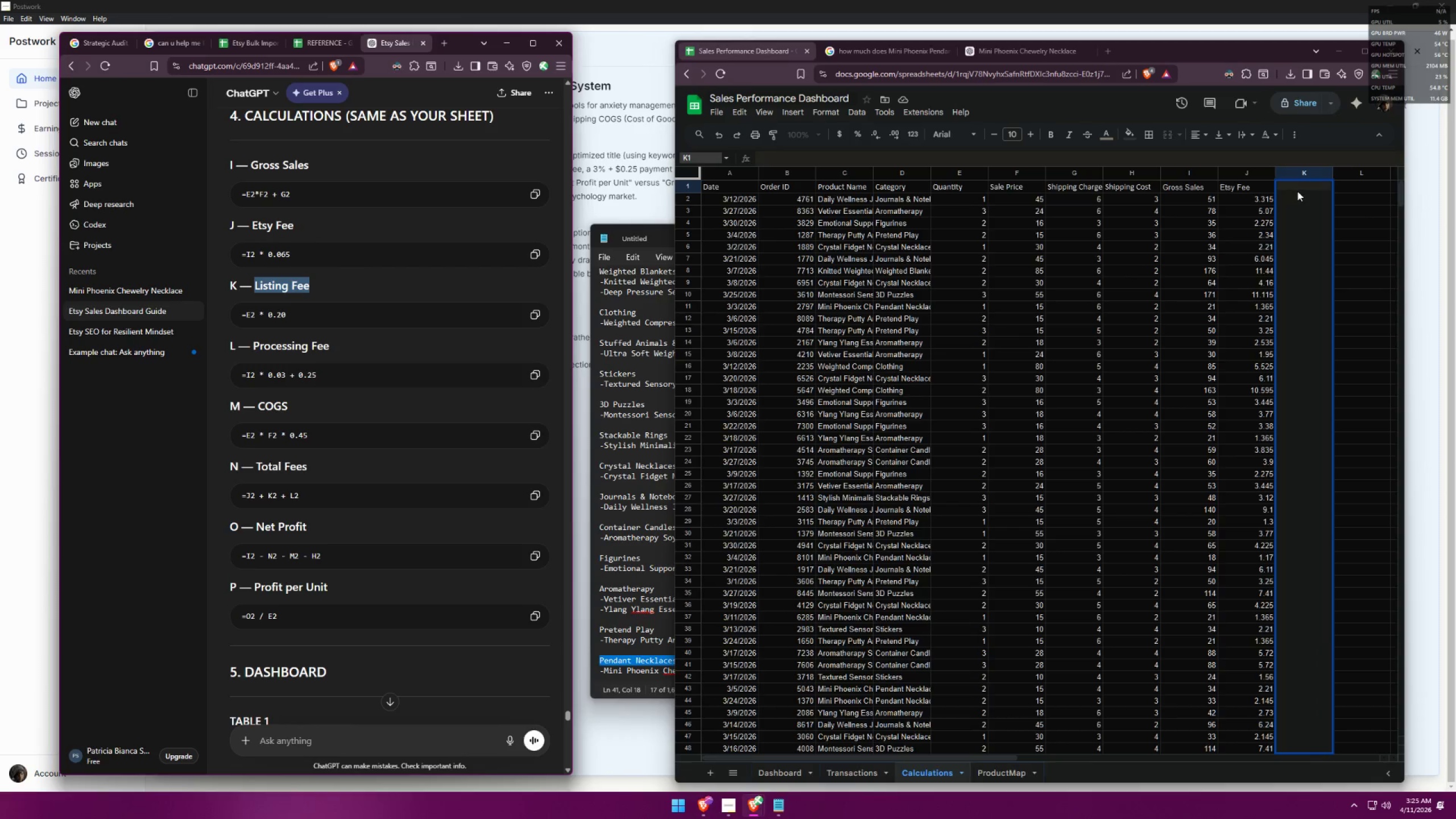 
double_click([1302, 183])
 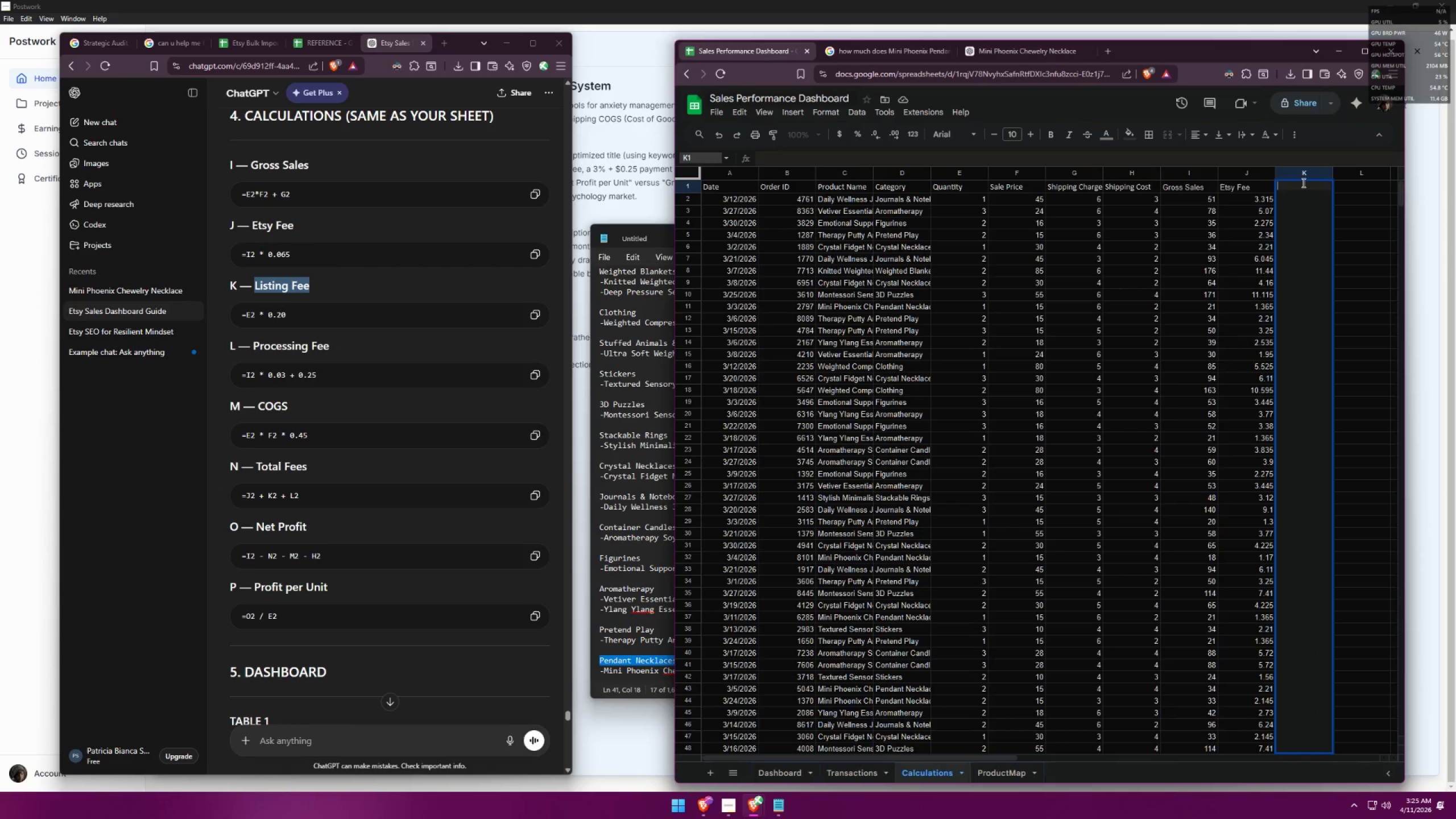 
key(Control+ControlLeft)
 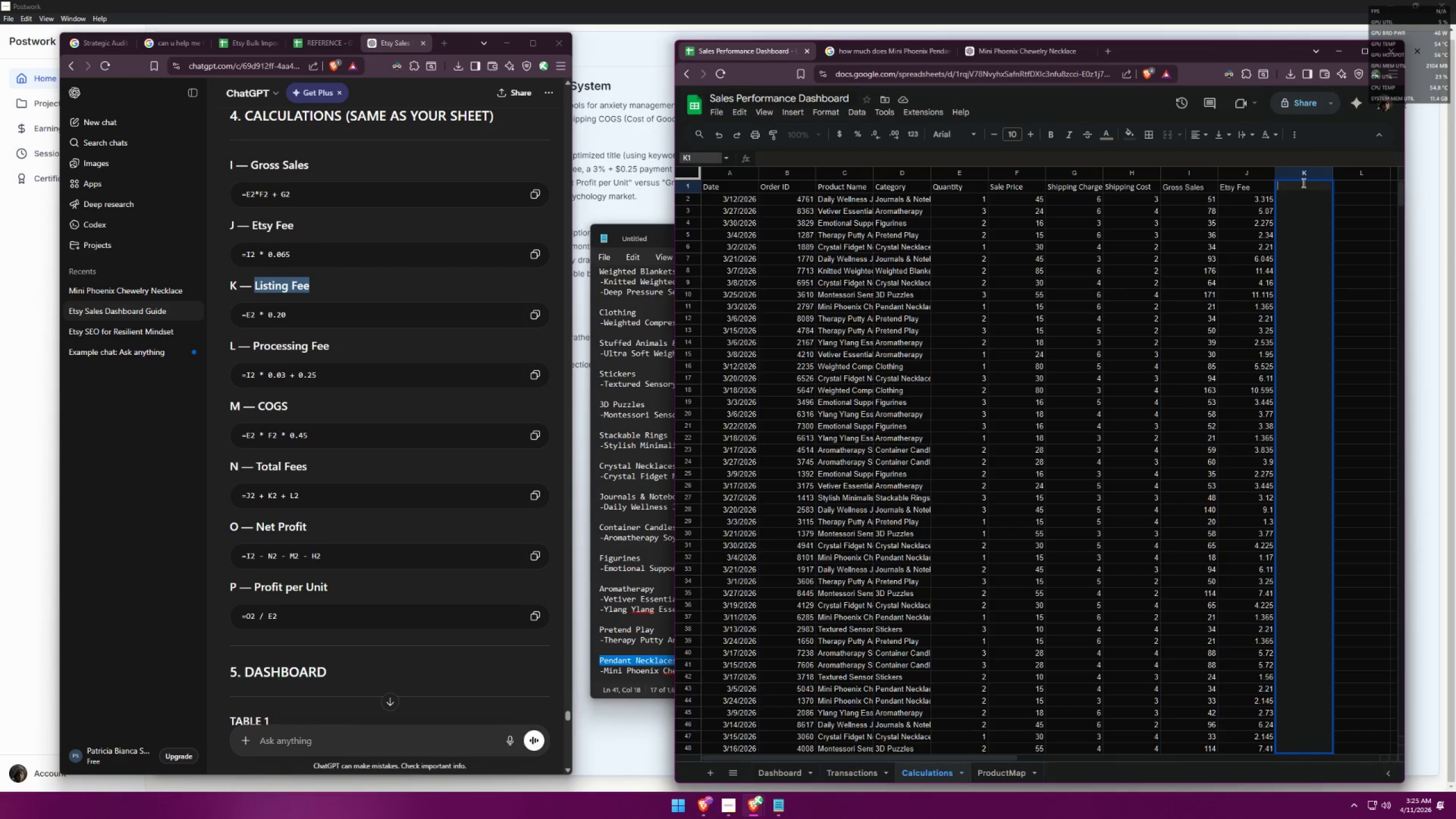 
key(Control+V)
 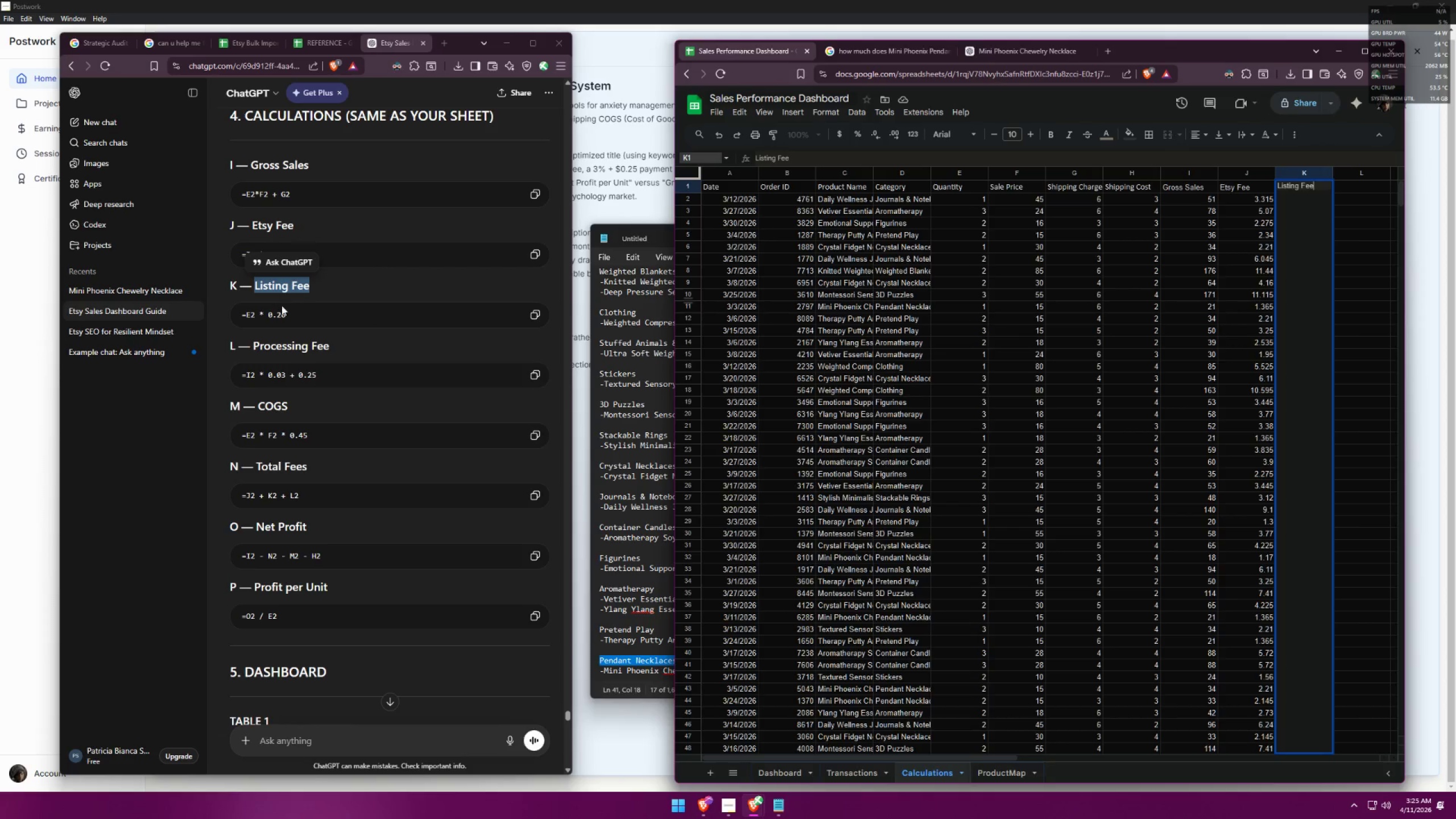 
left_click([537, 309])
 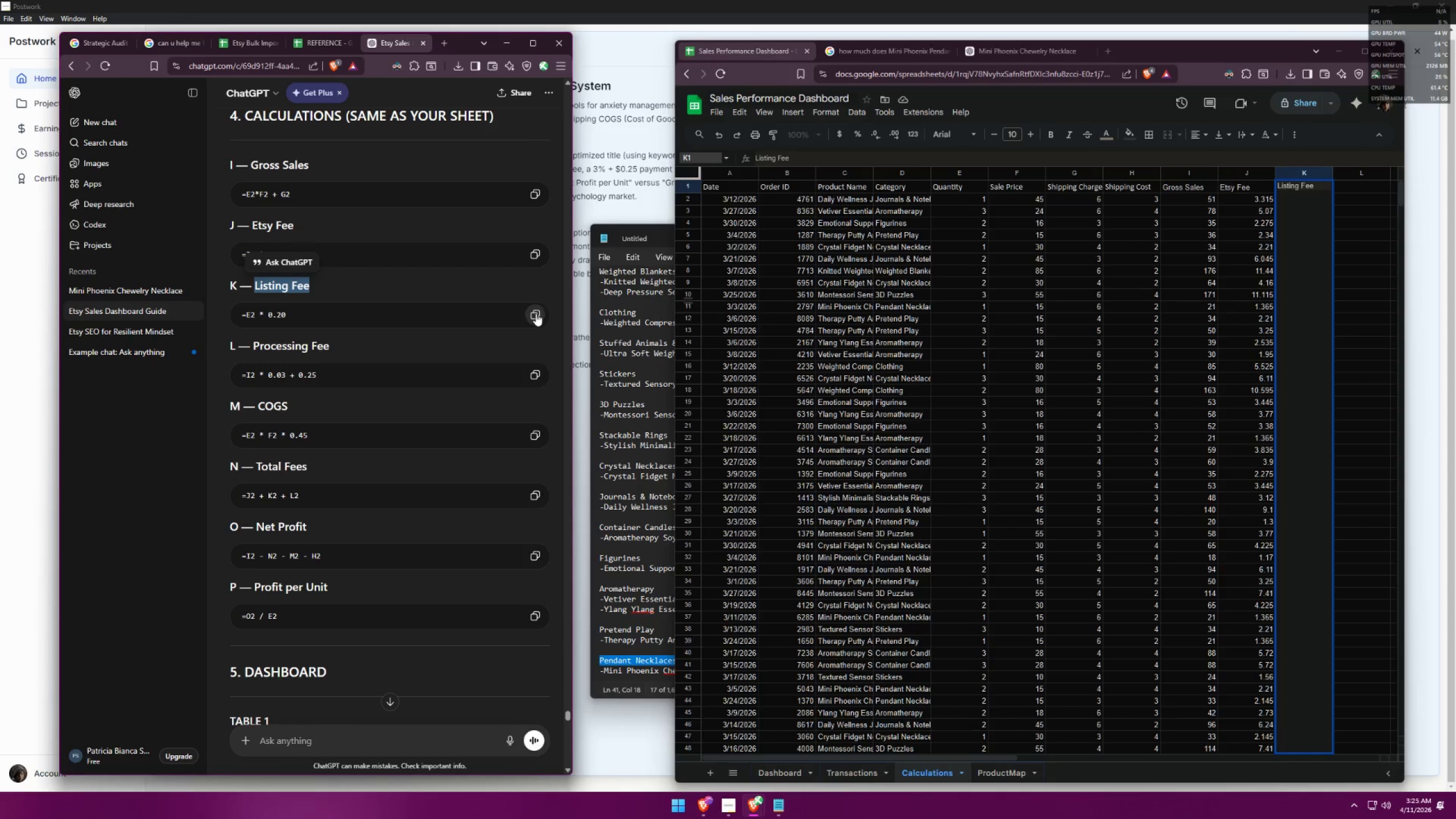 
double_click([536, 313])
 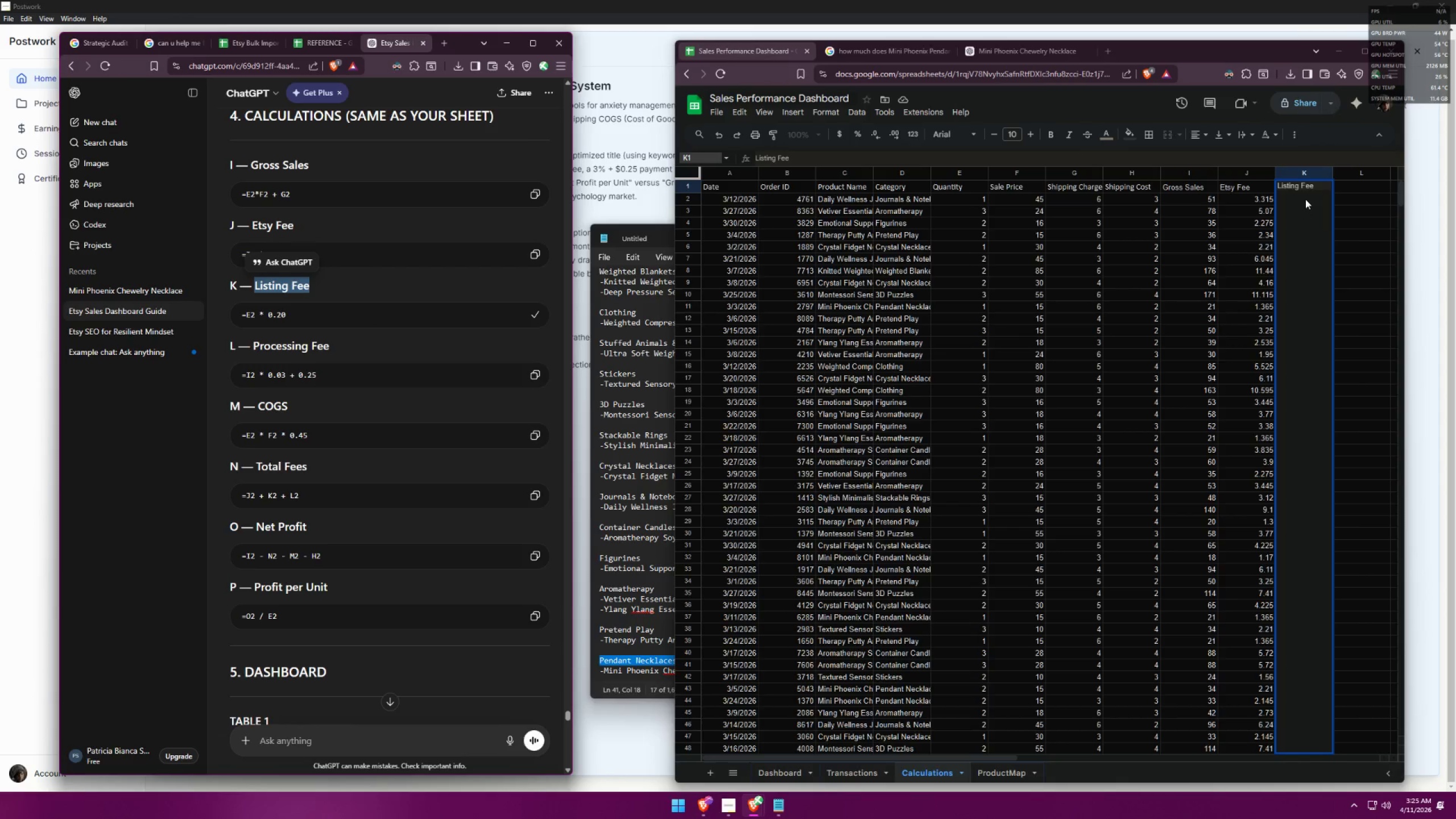 
double_click([1305, 198])
 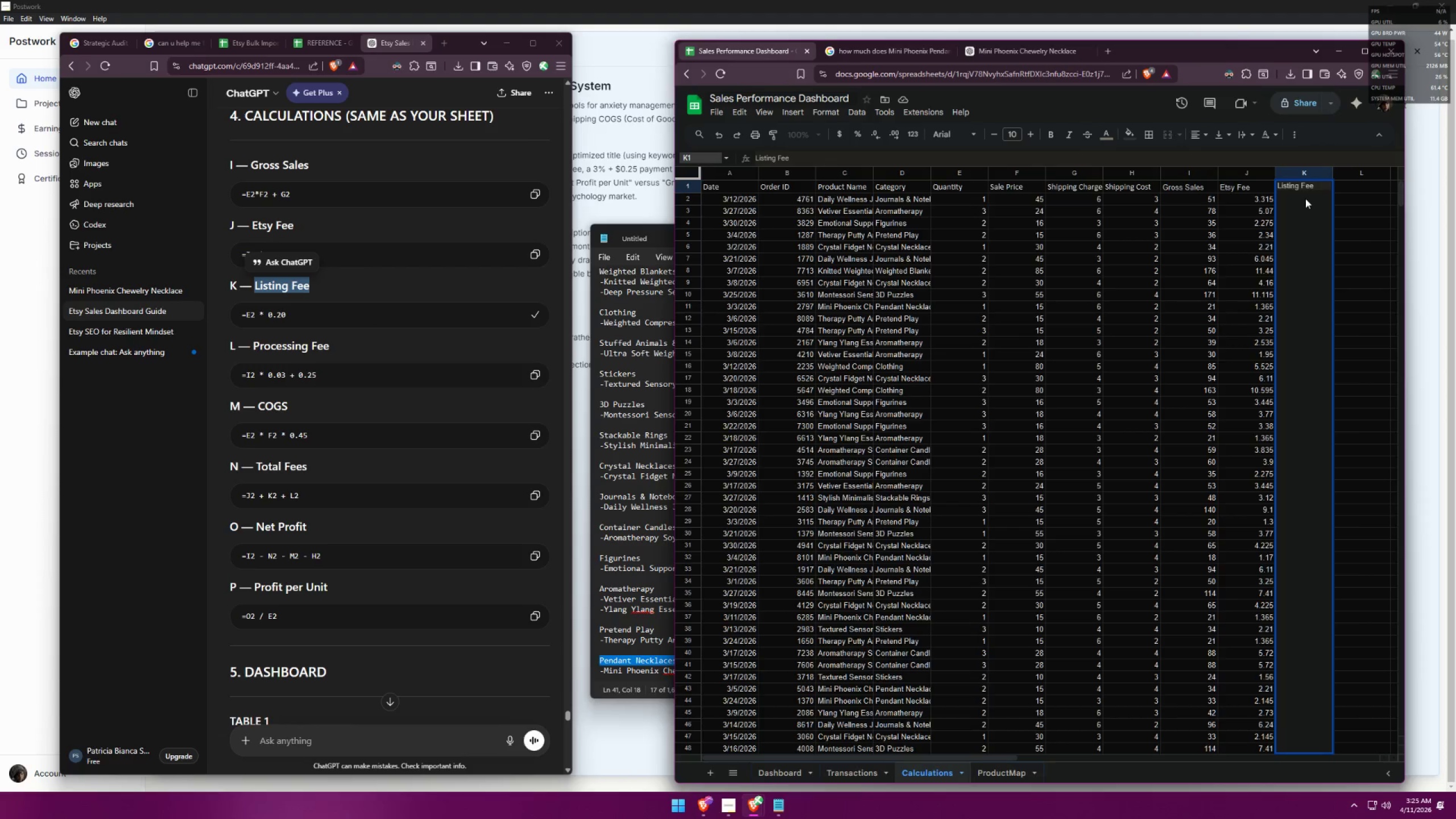 
triple_click([1305, 198])
 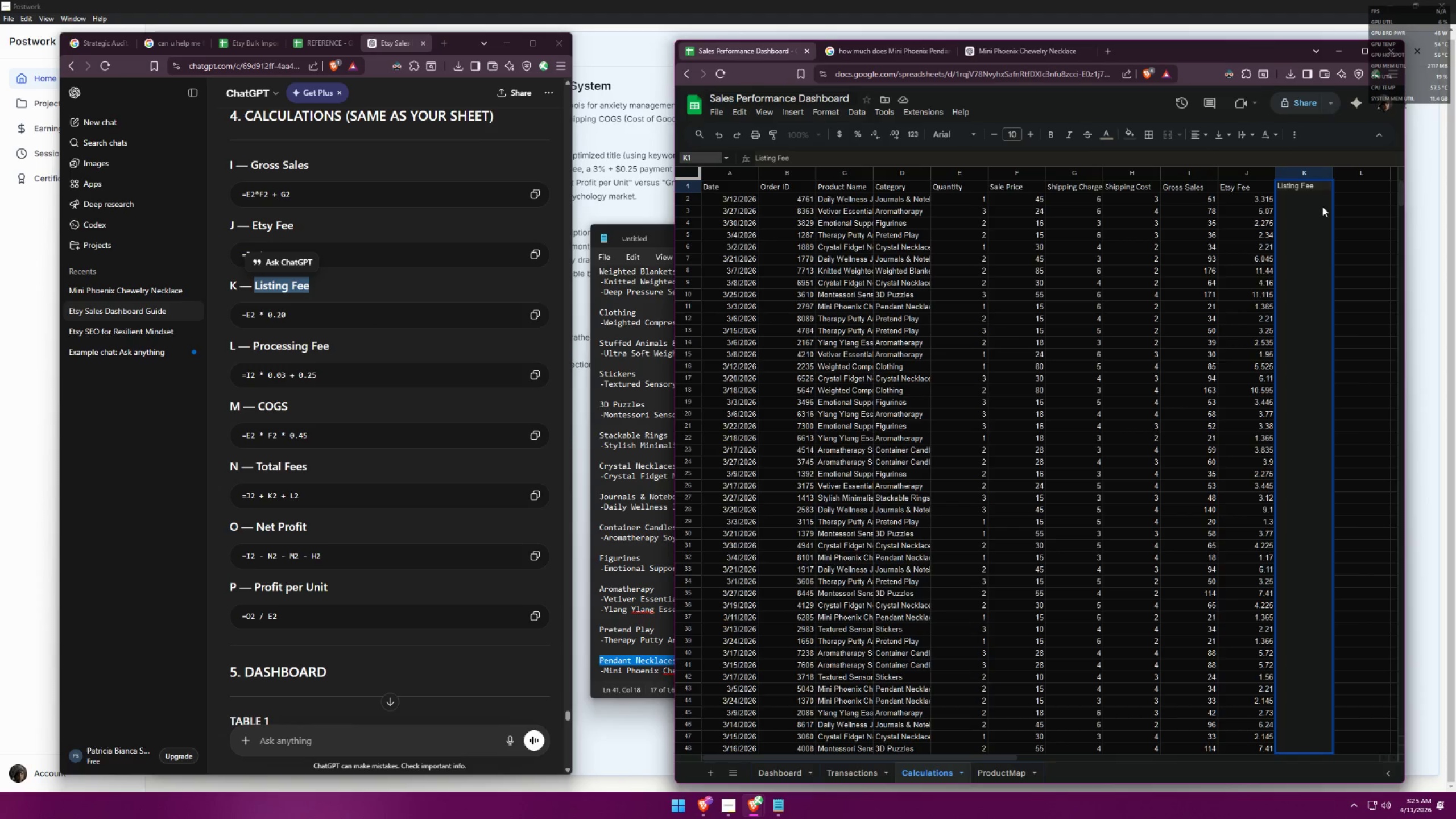 
left_click([1356, 203])
 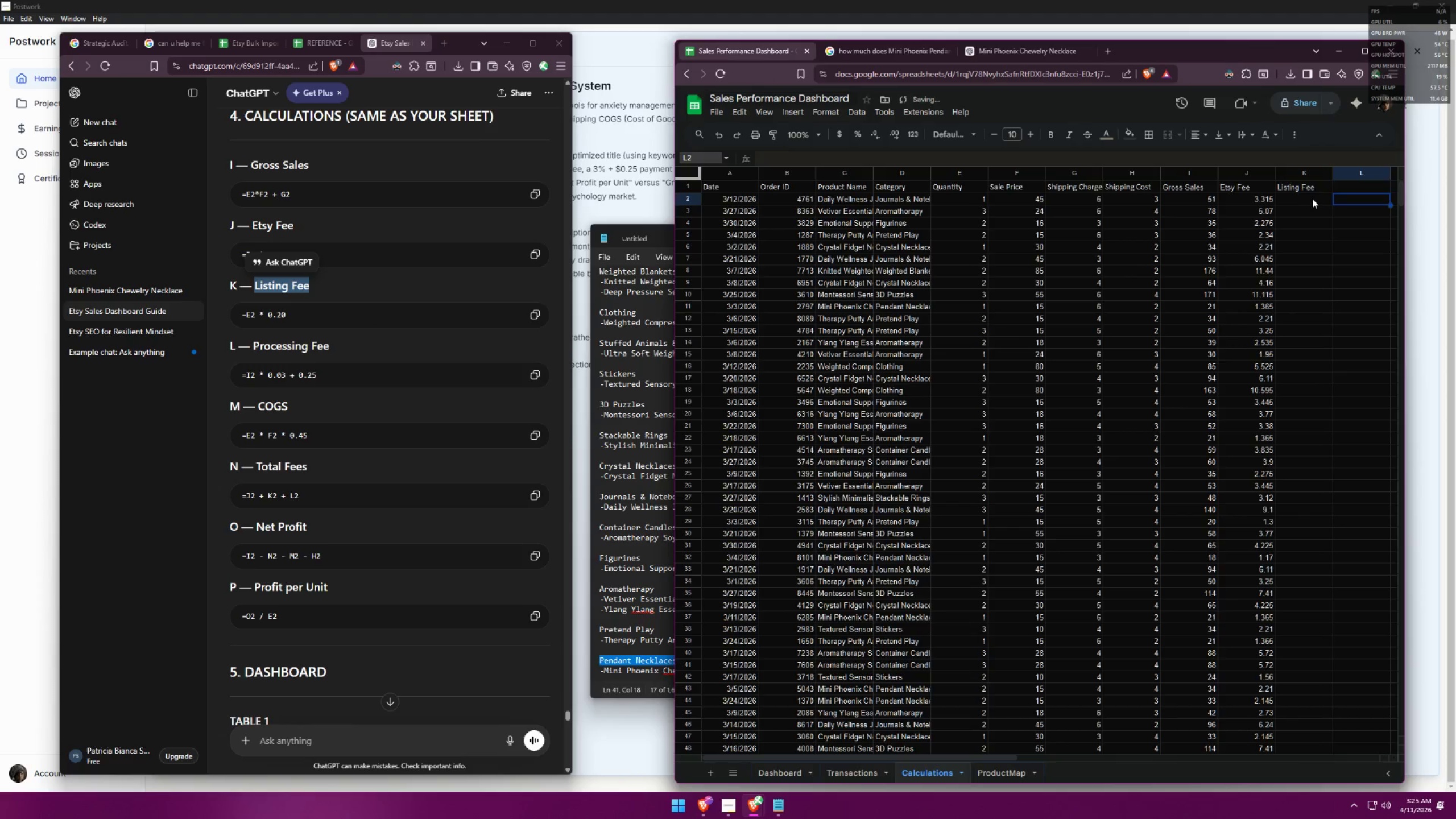 
double_click([1309, 198])
 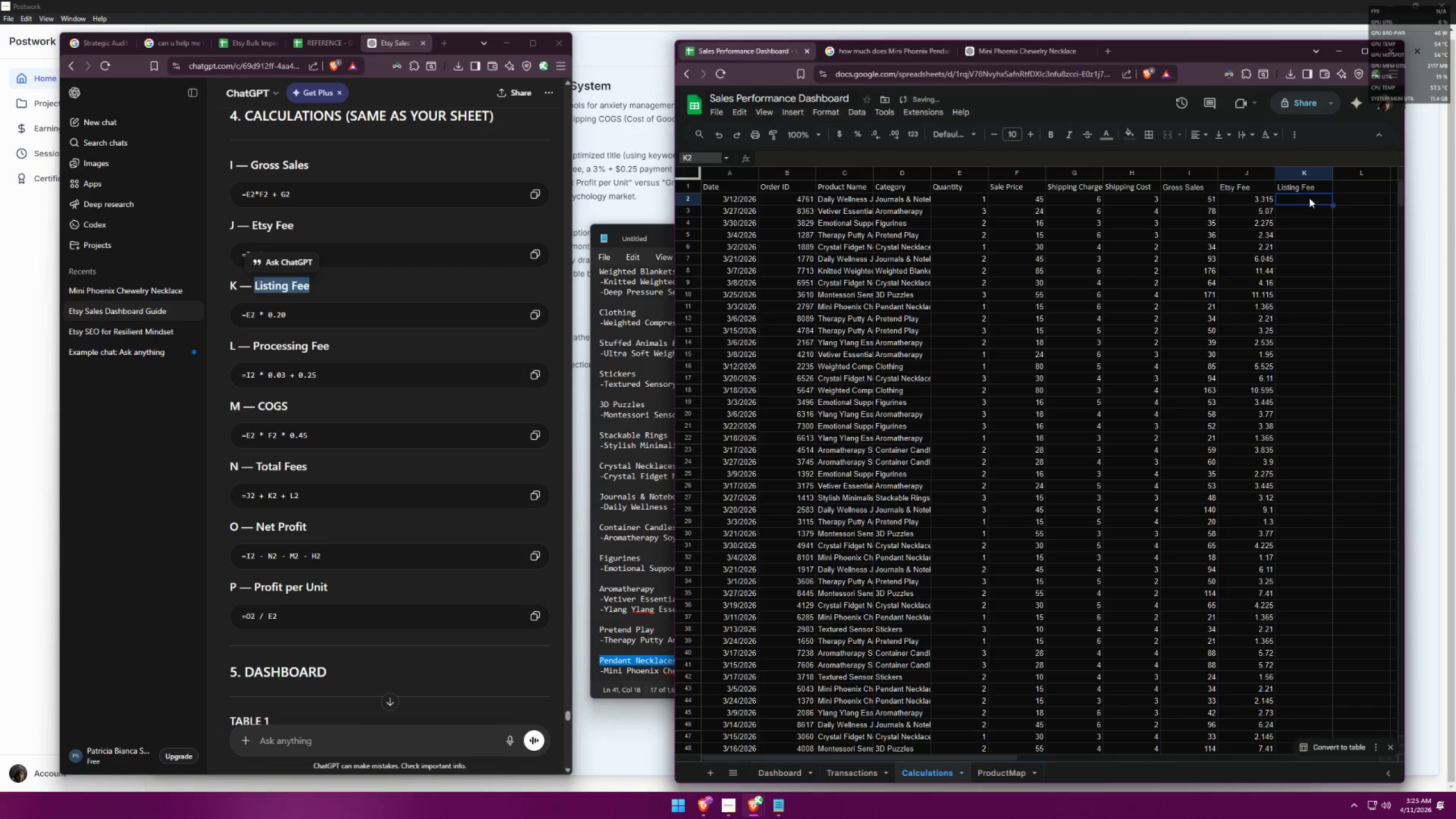 
key(Control+ControlLeft)
 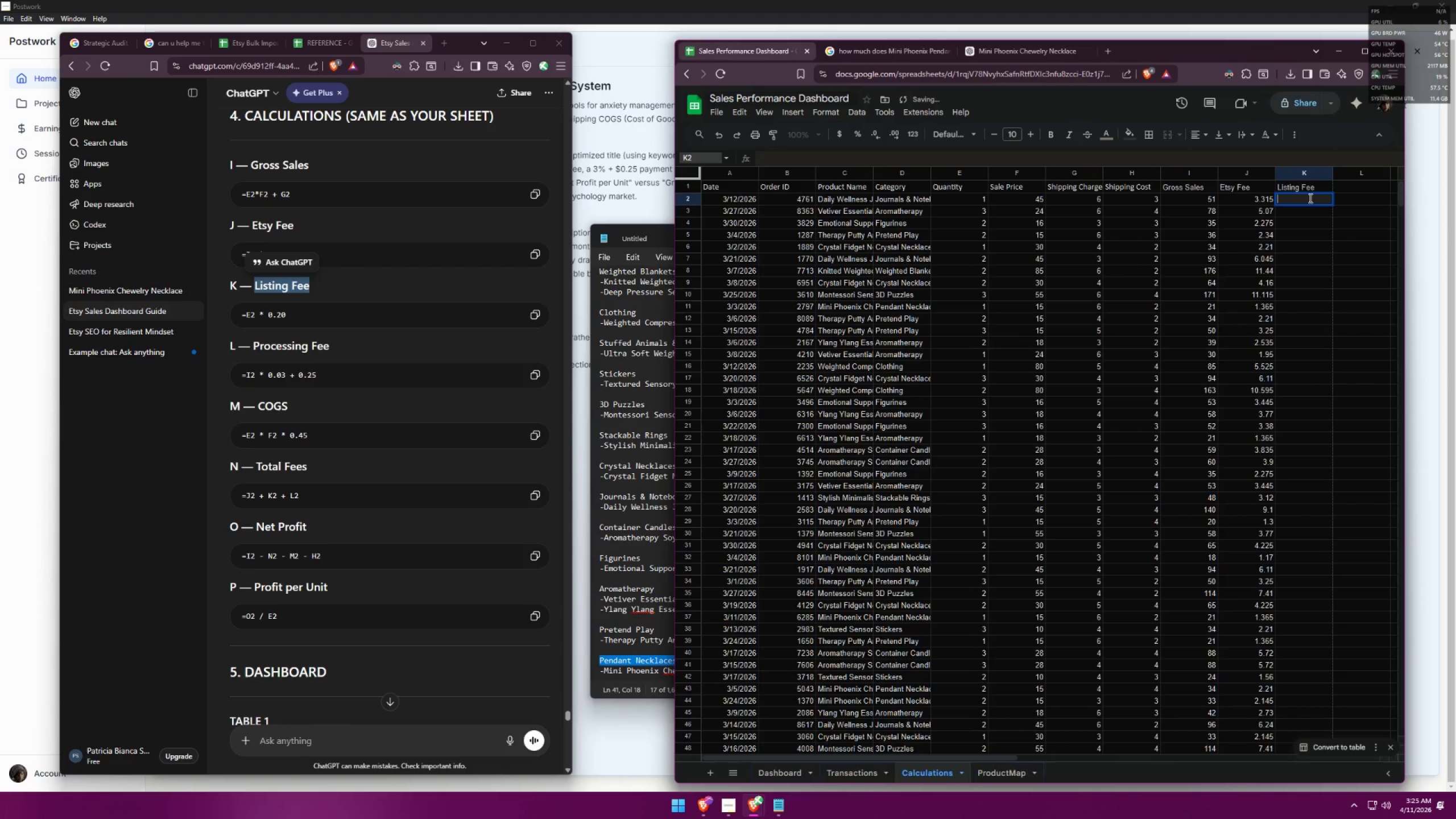 
key(Control+V)
 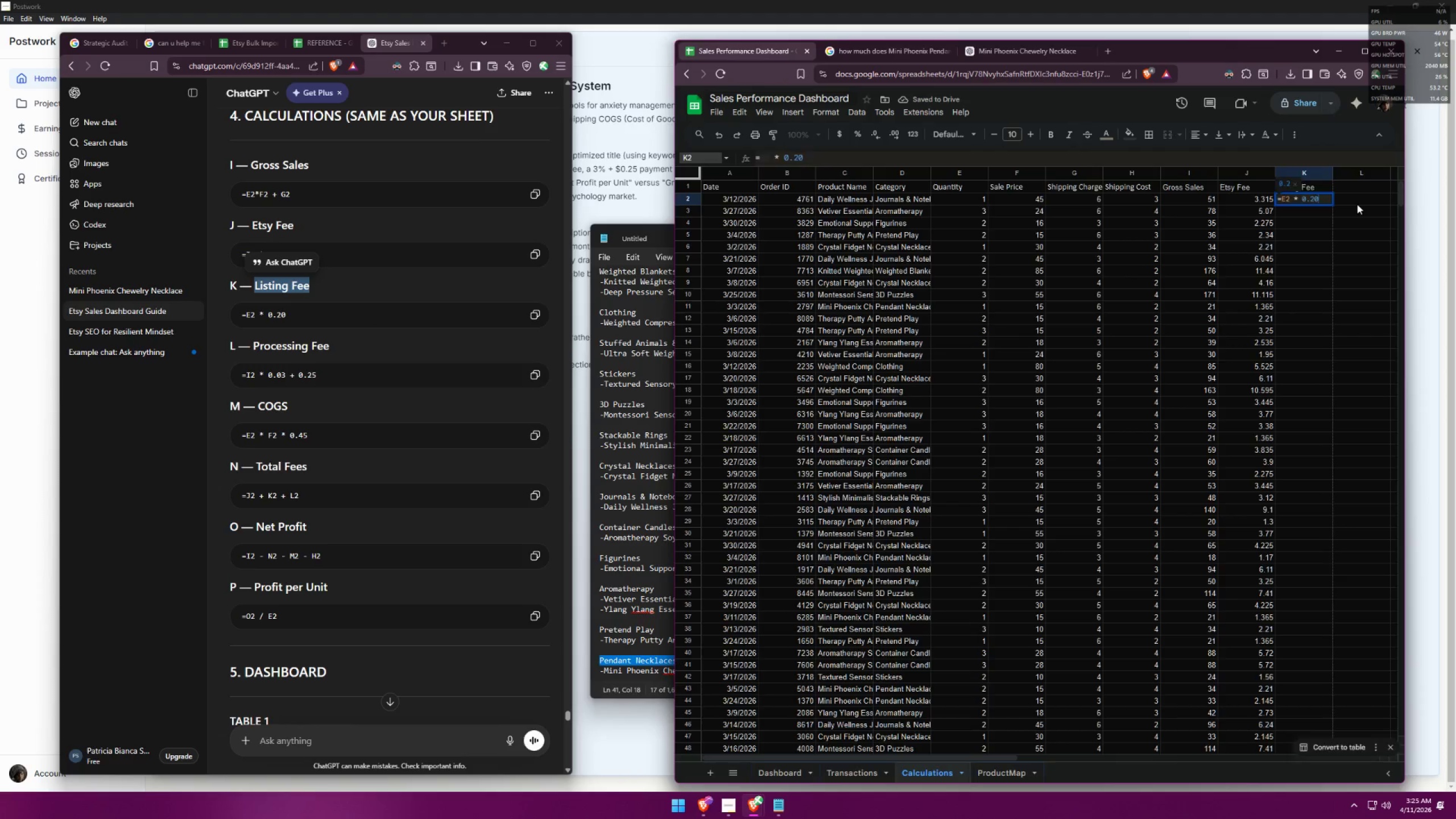 
left_click([1310, 198])
 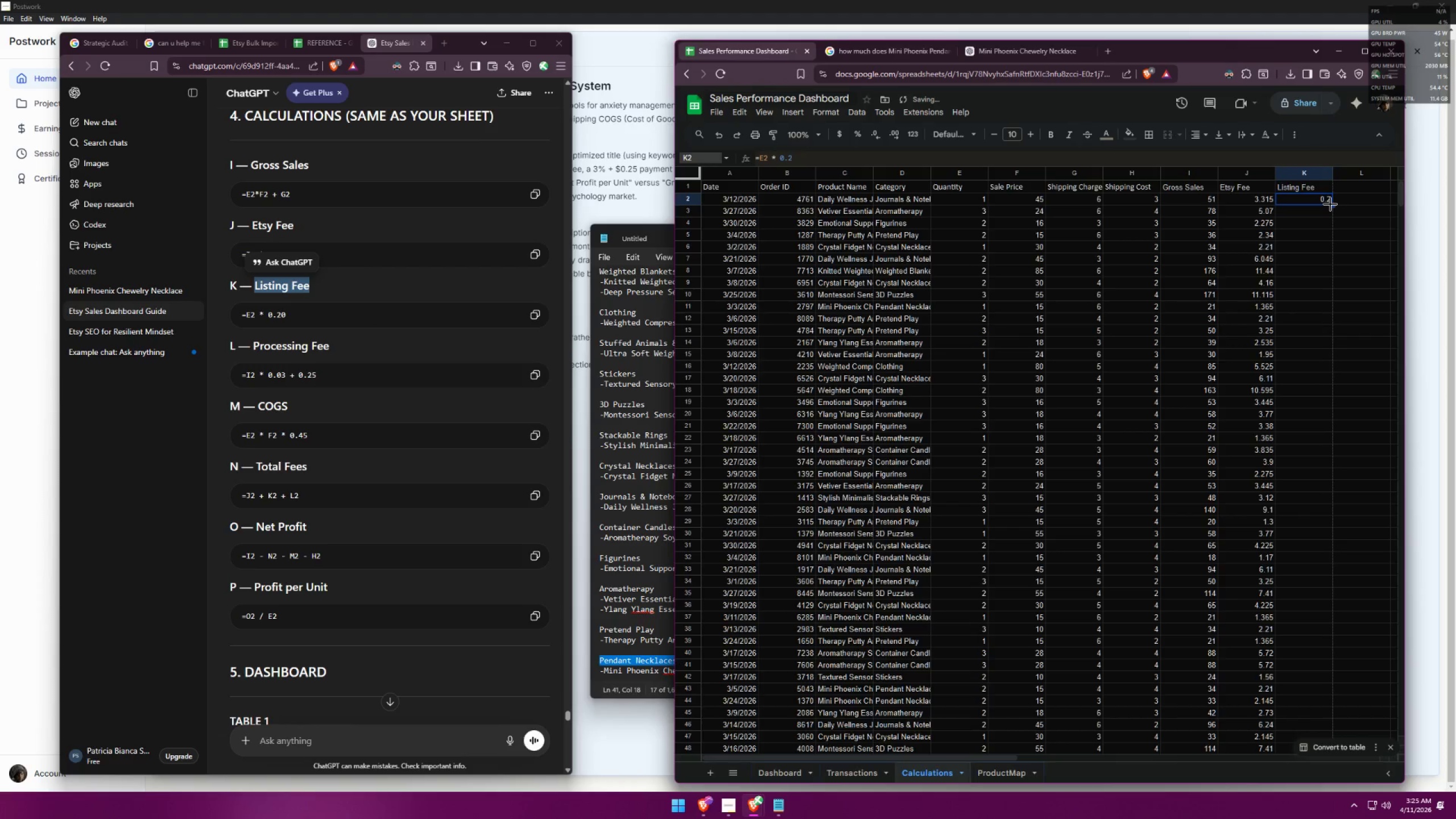 
left_click_drag(start_coordinate=[1331, 205], to_coordinate=[1296, 584])
 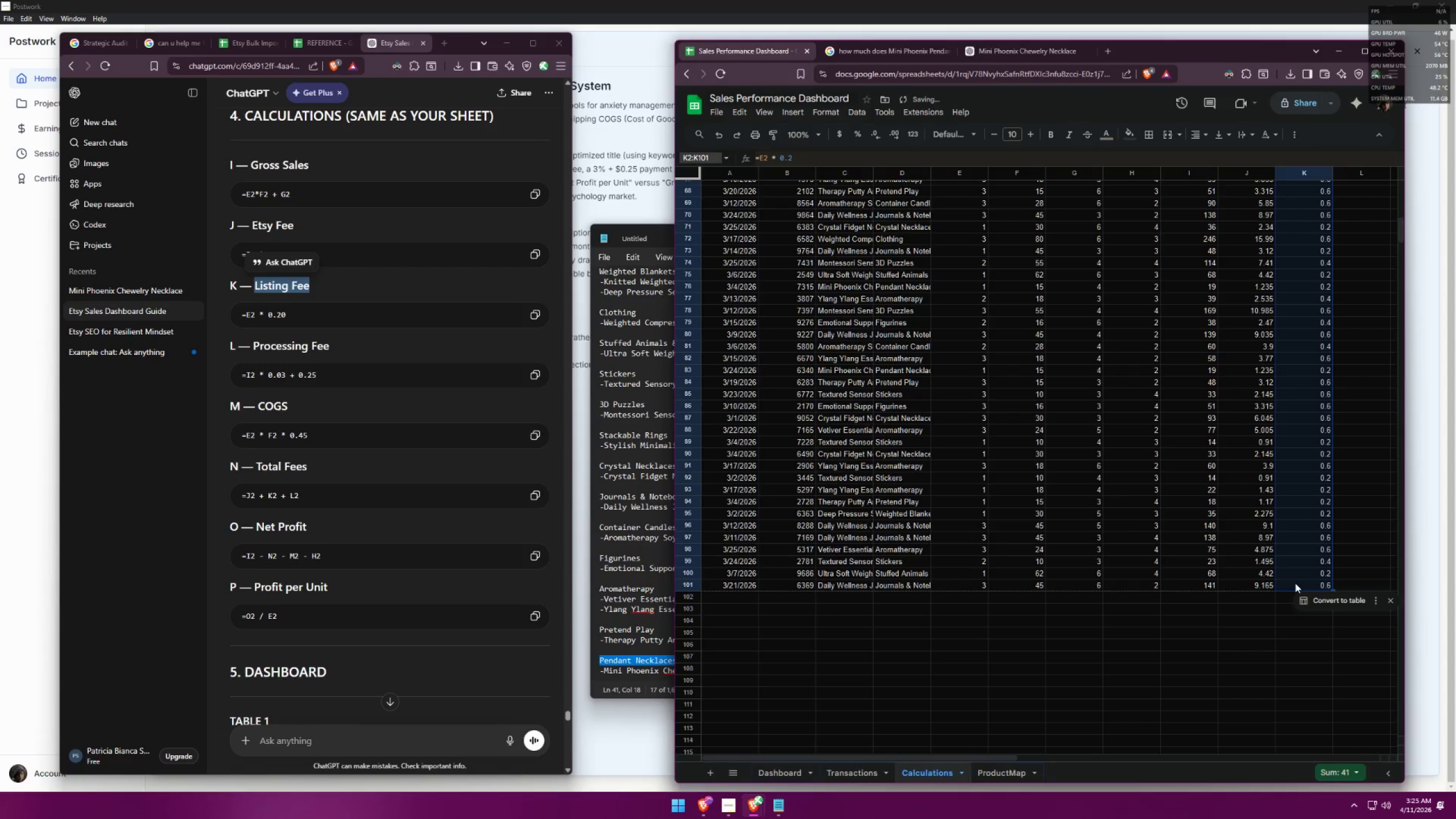 
scroll: coordinate [1306, 551], scroll_direction: down, amount: 14.0
 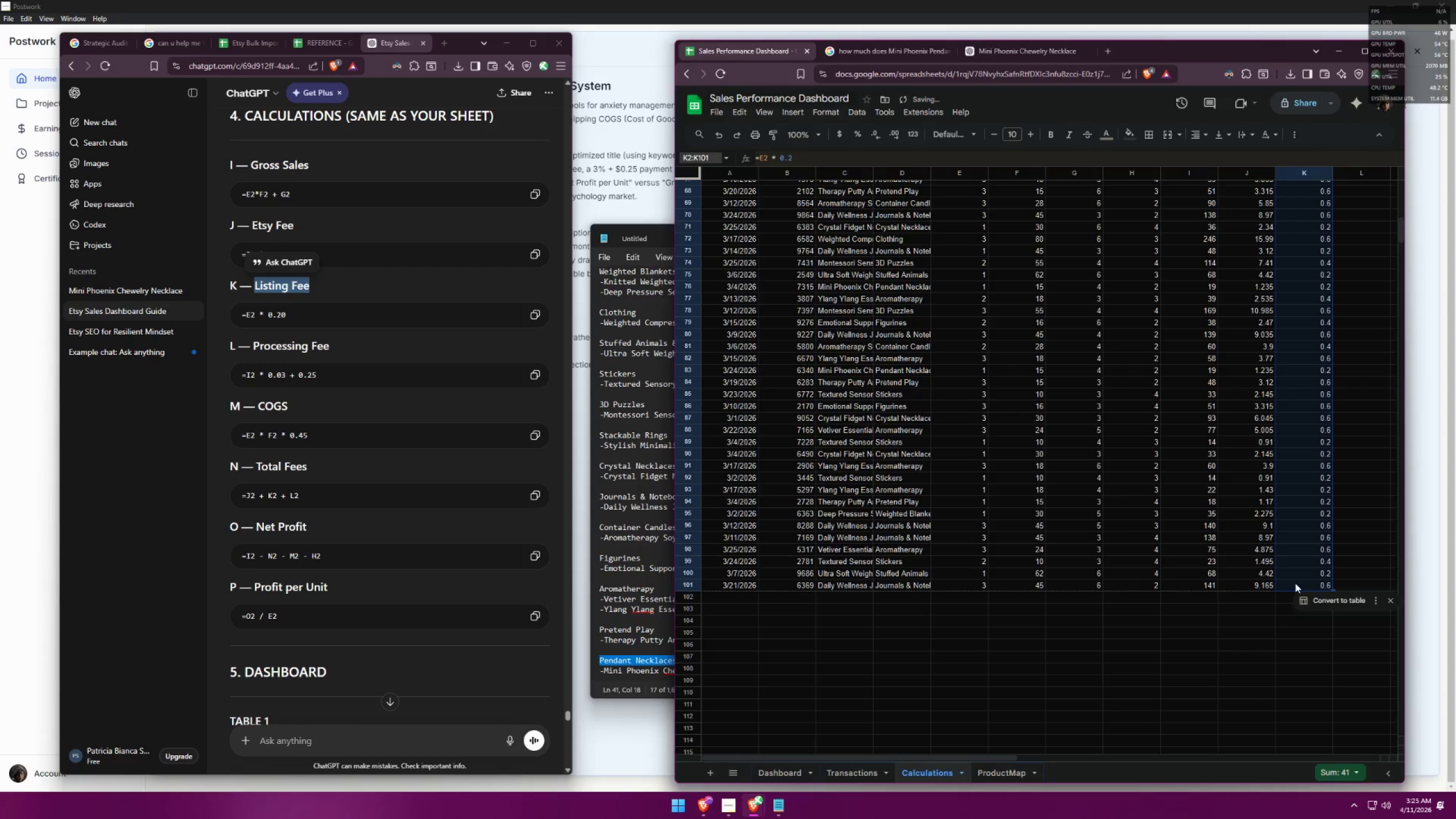 
key(Control+C)
 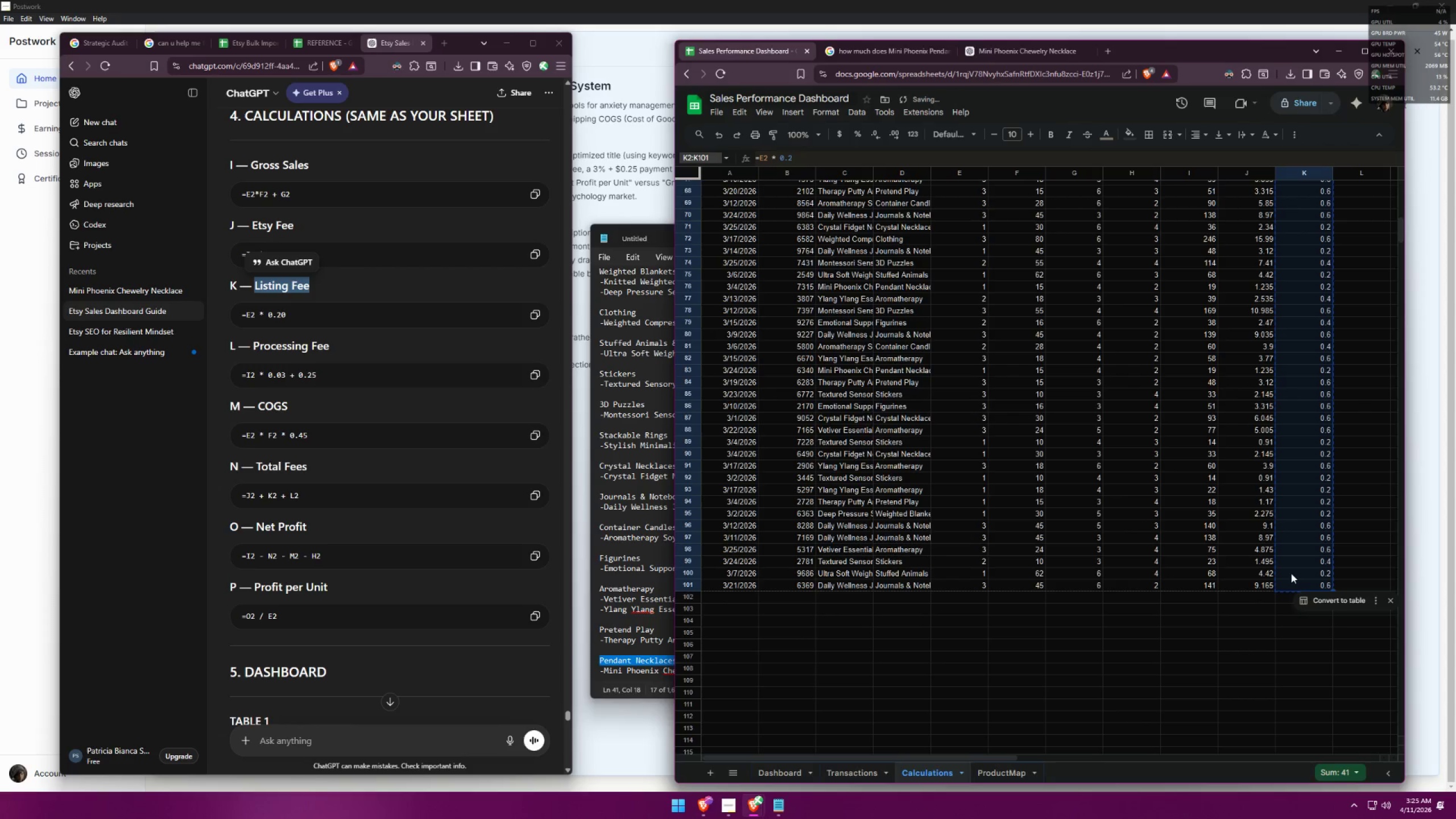 
hold_key(key=ShiftLeft, duration=0.36)